 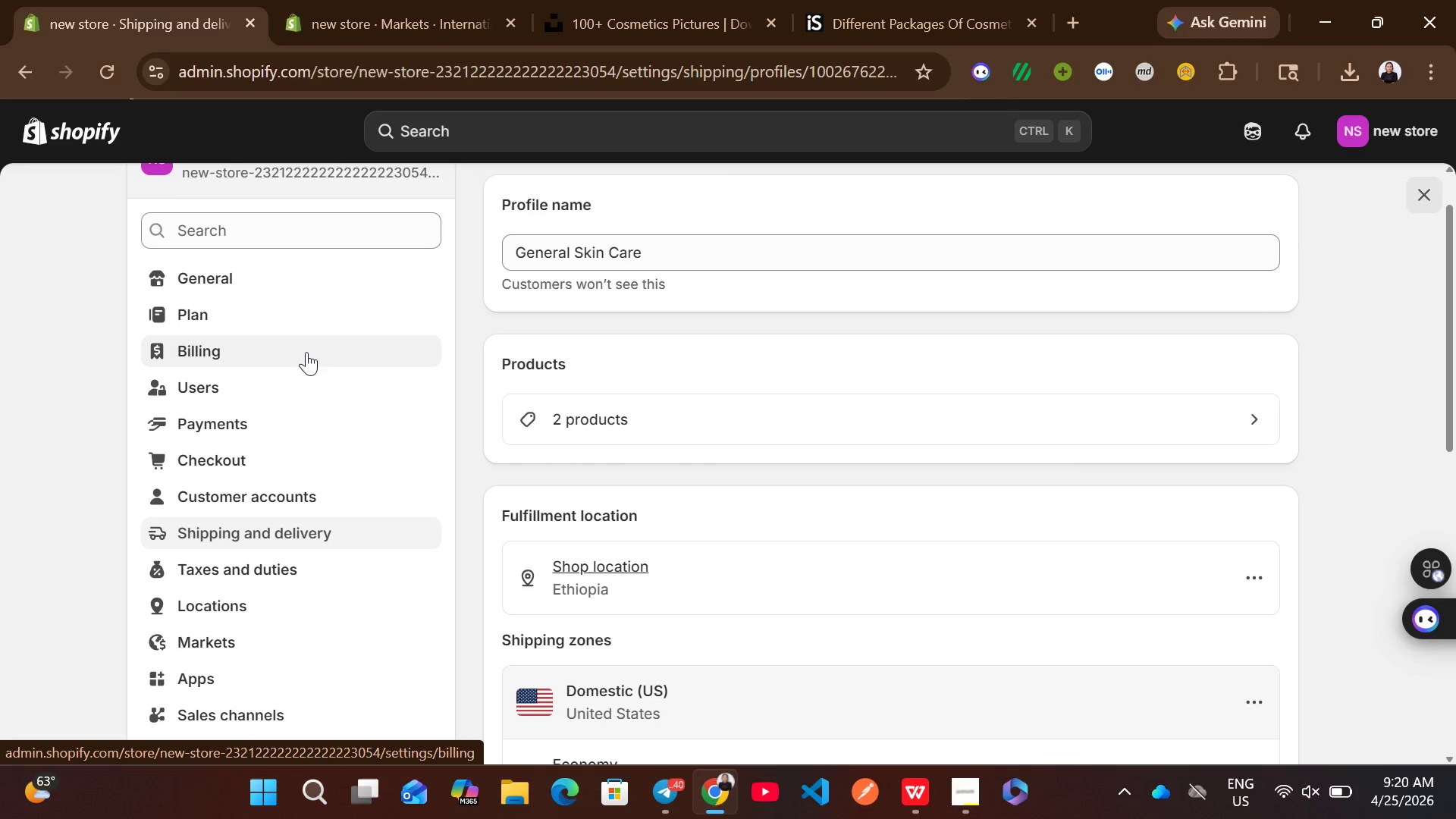 
left_click([88, 119])
 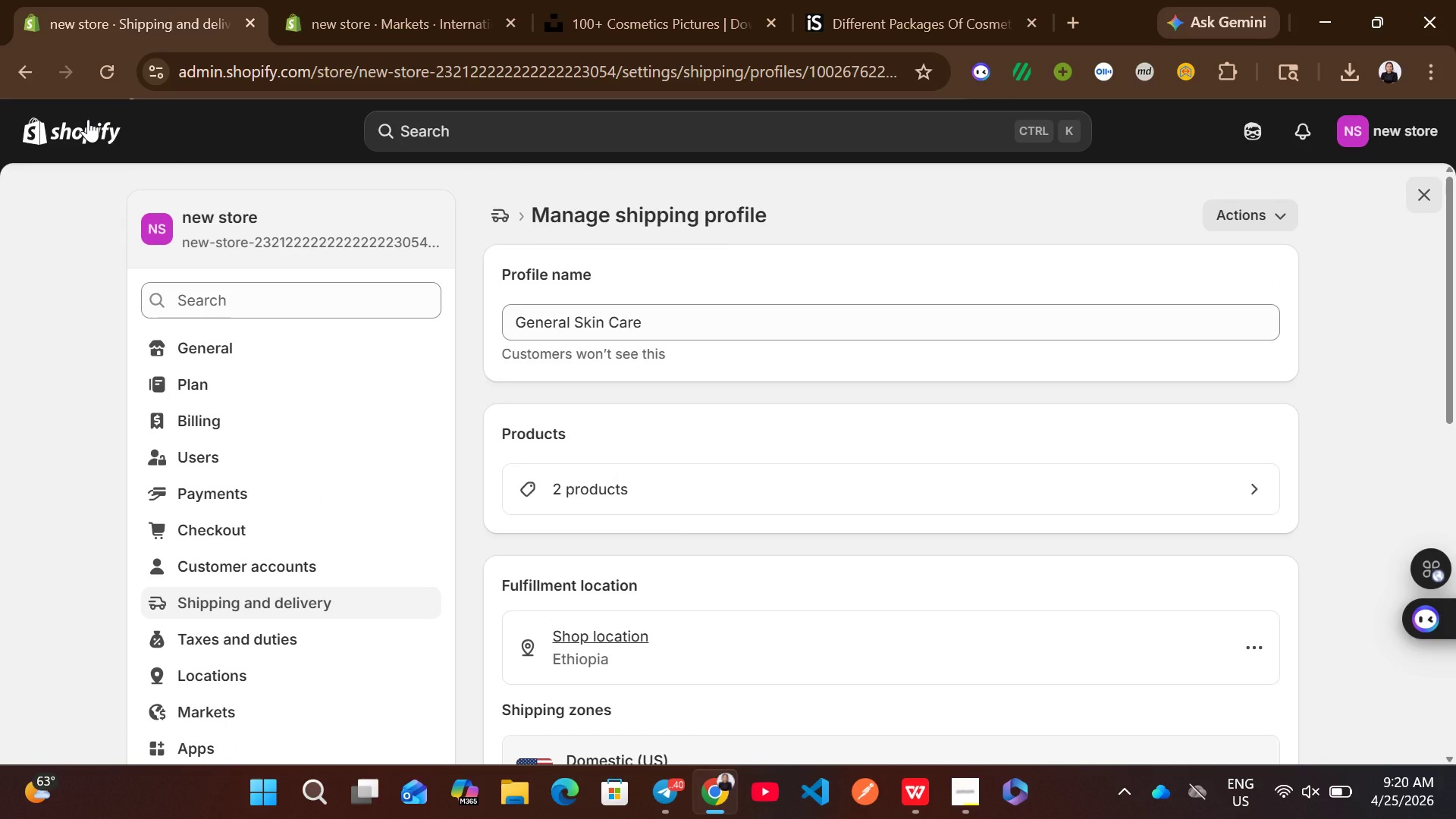 
wait(9.06)
 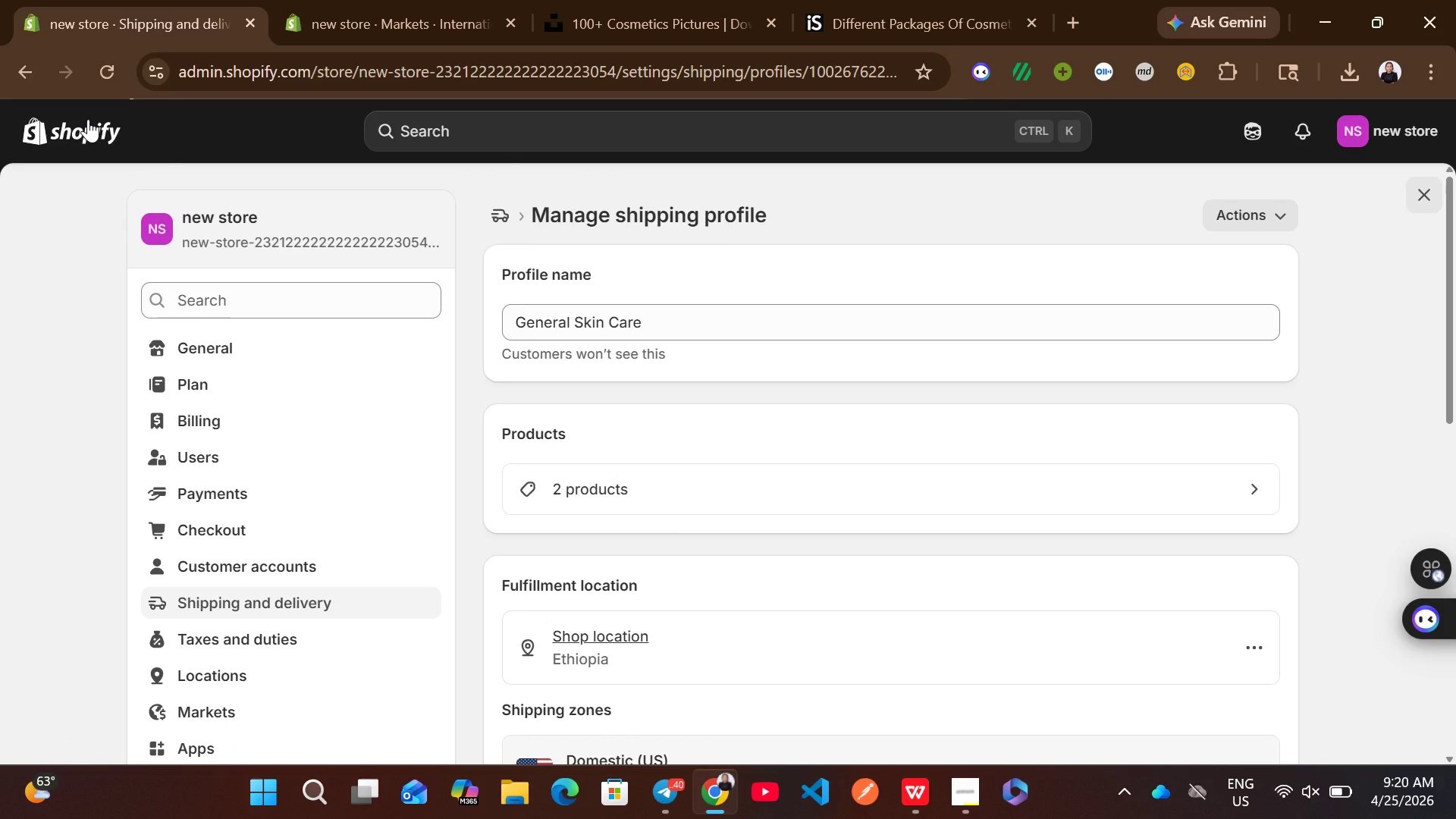 
left_click([99, 136])
 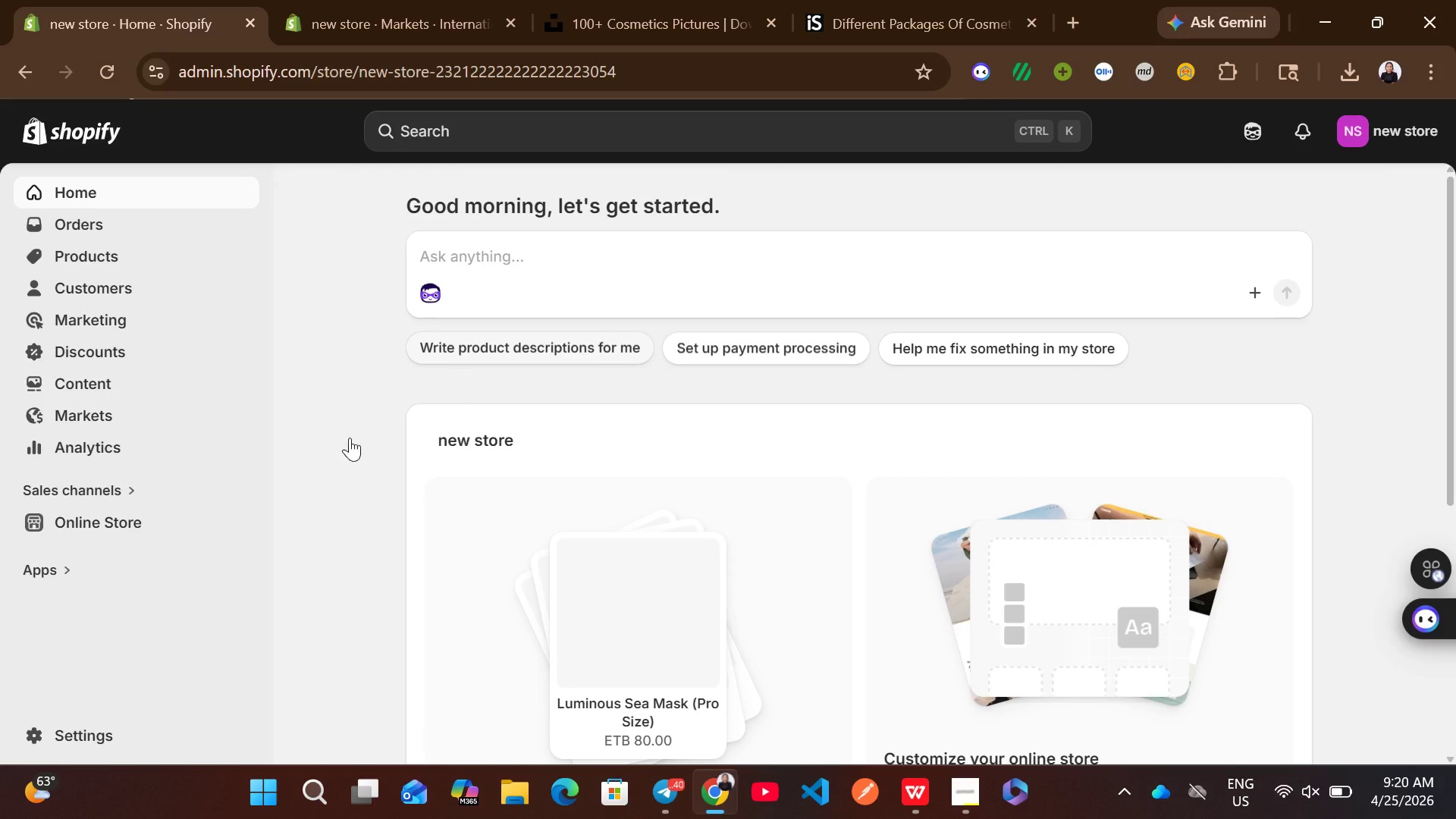 
left_click([115, 522])
 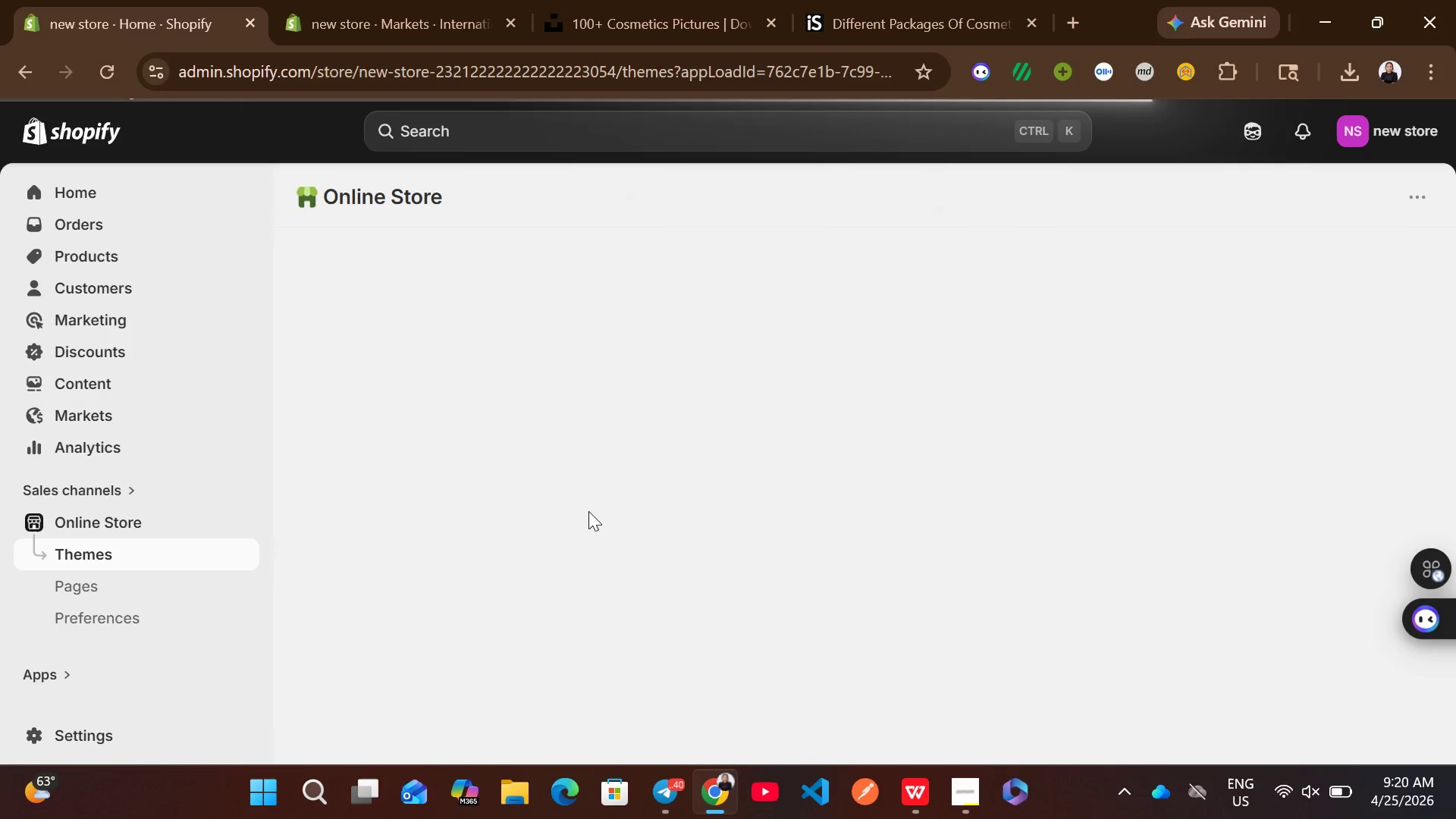 
wait(10.78)
 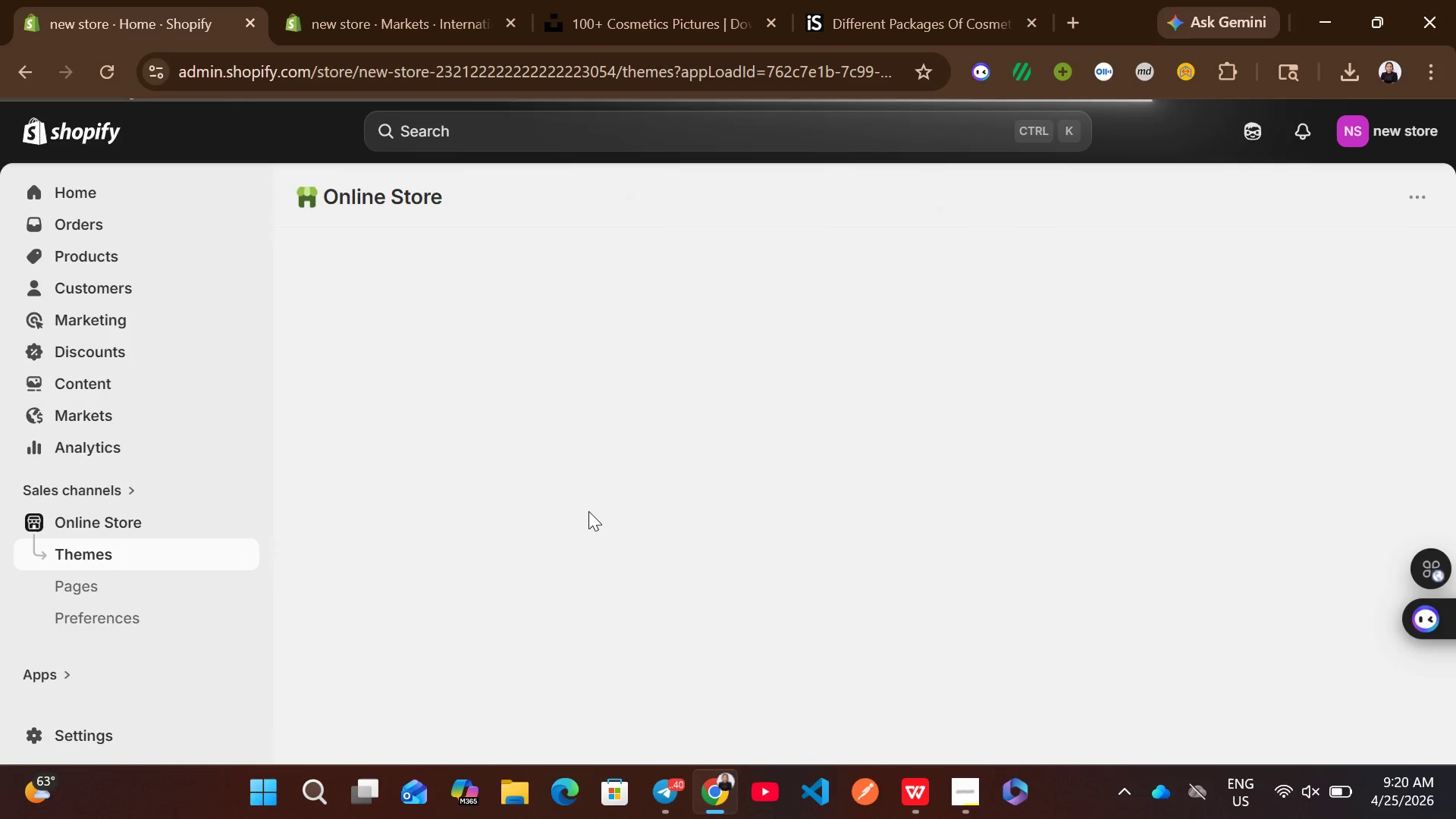 
left_click([1322, 661])
 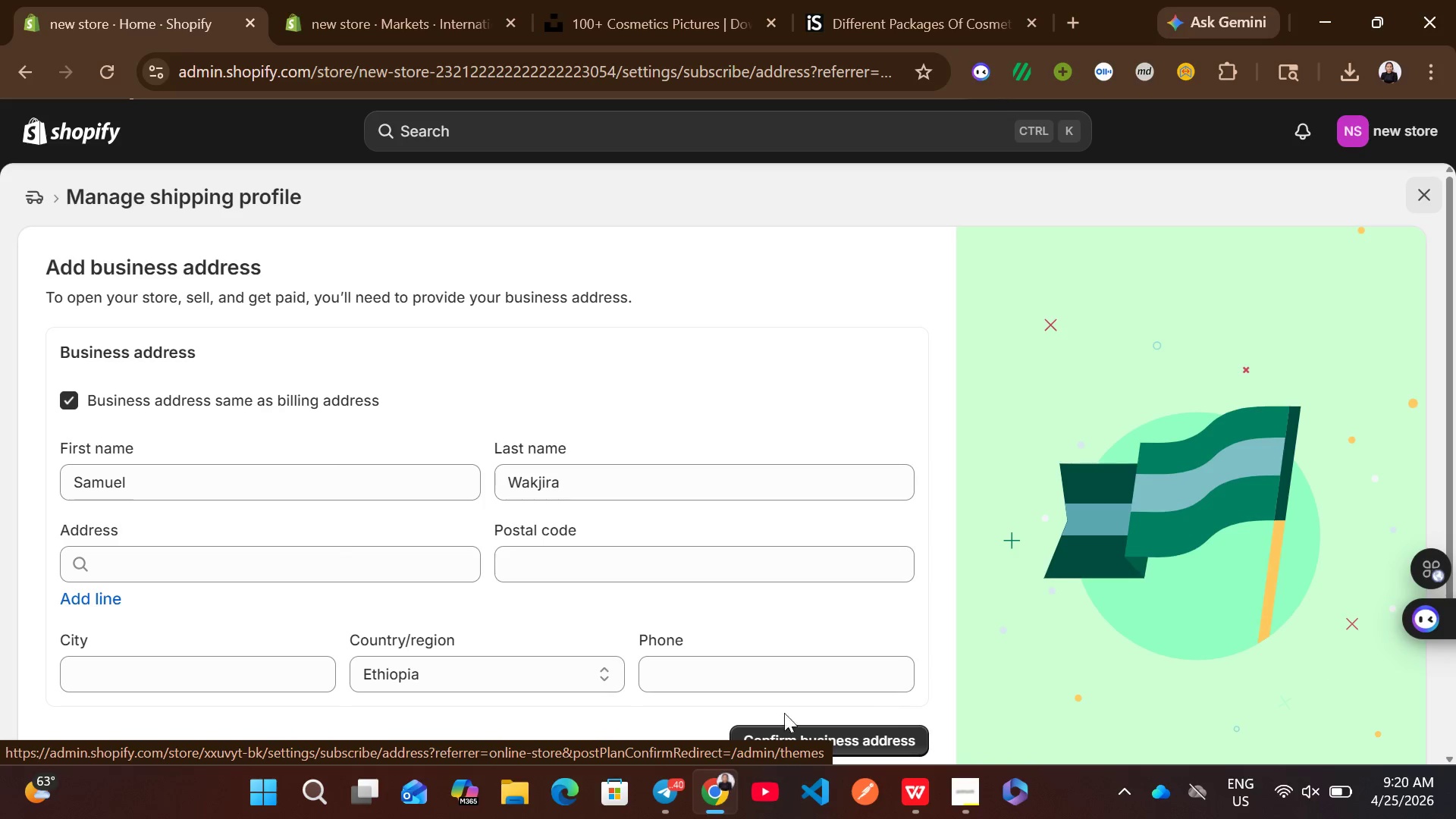 
wait(5.41)
 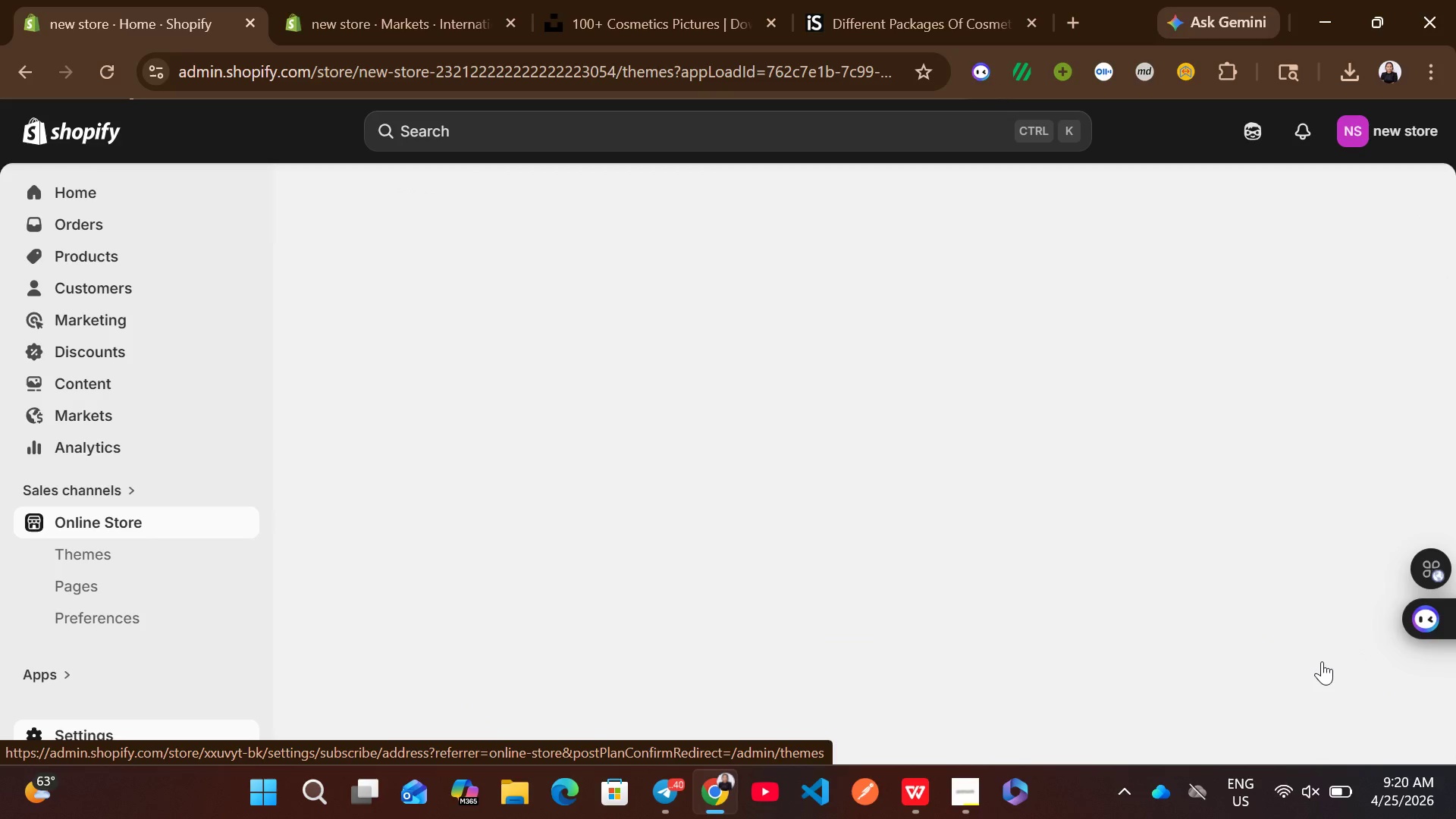 
left_click([416, 567])
 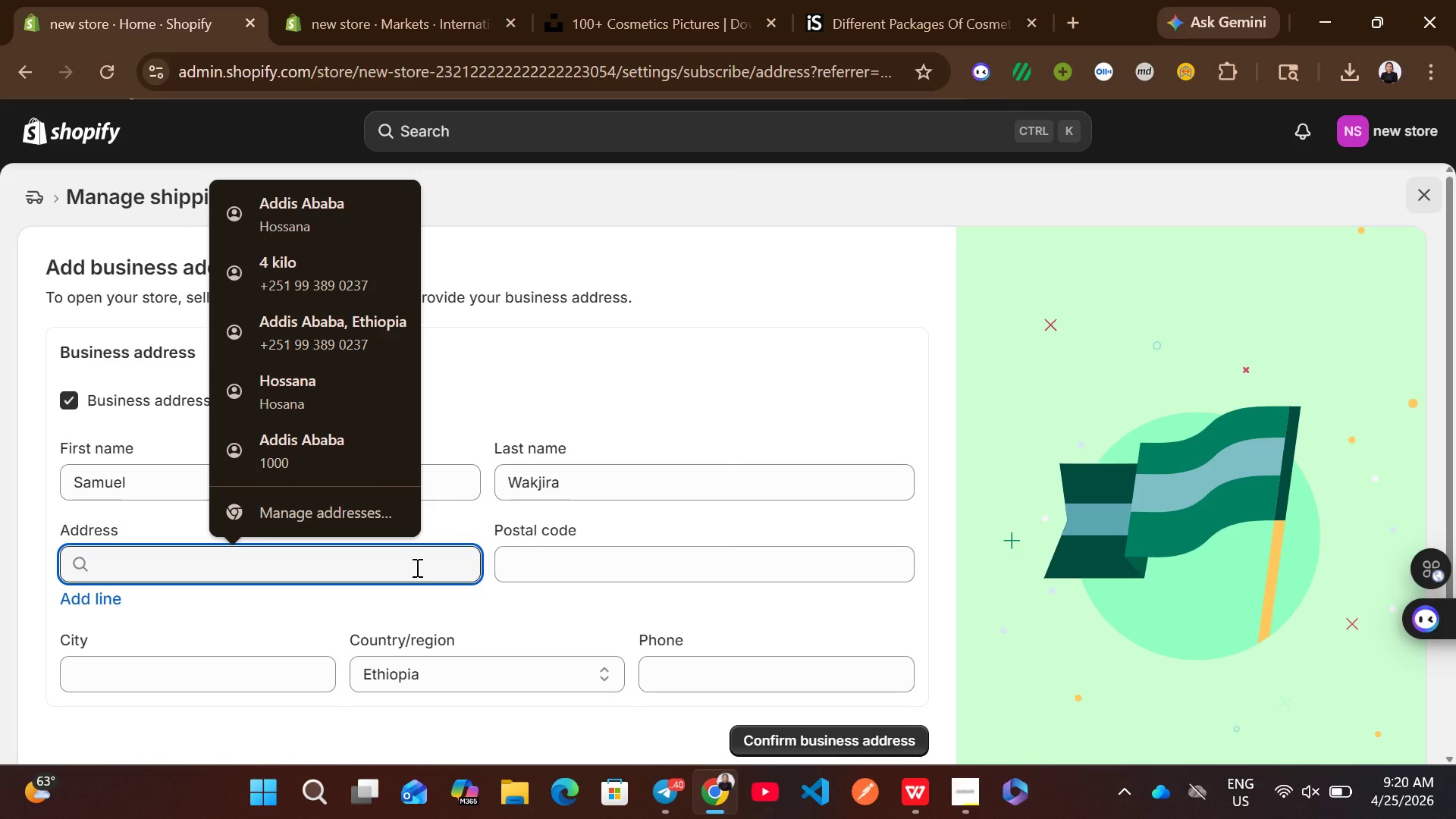 
type(United S)
 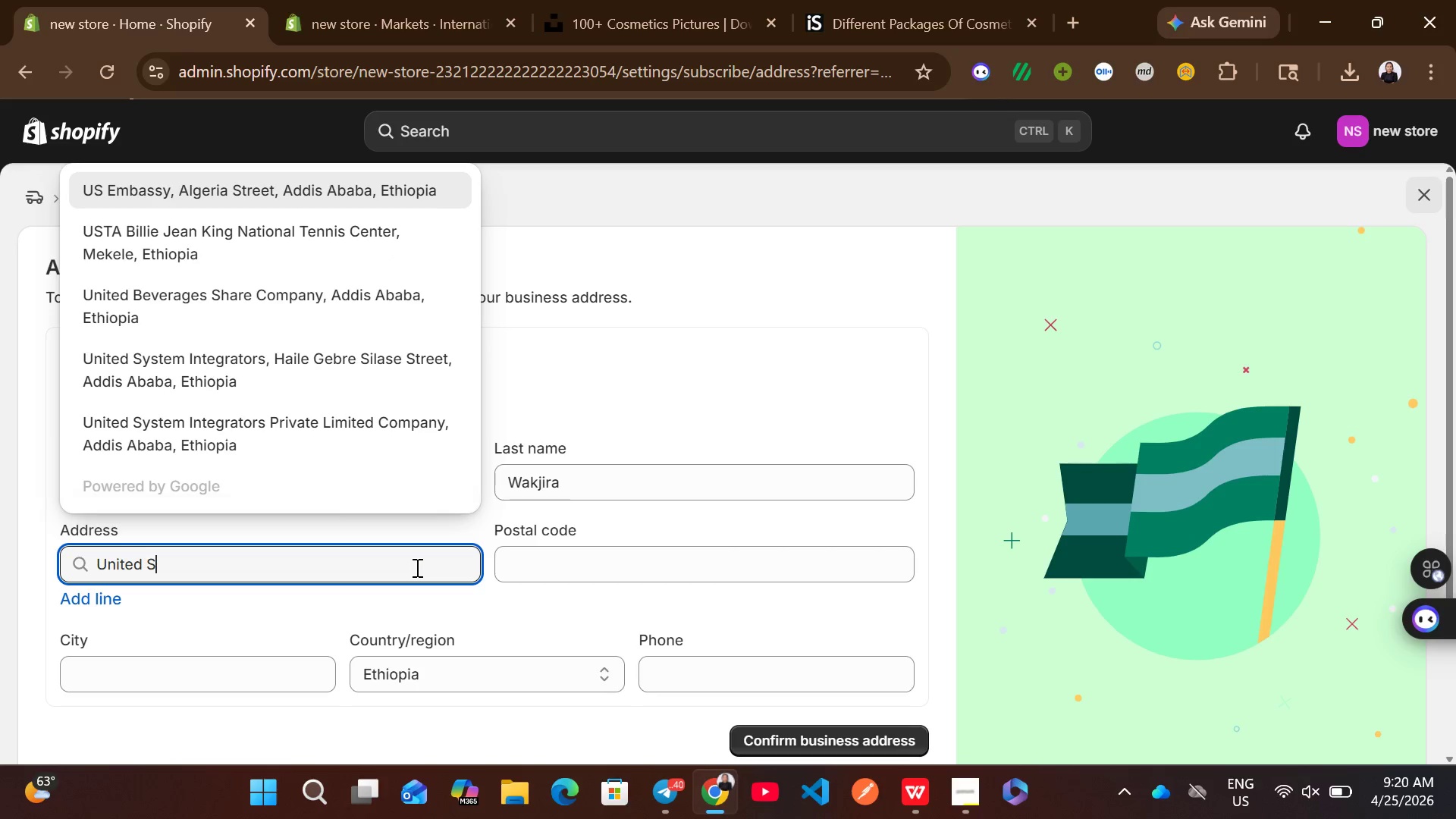 
type(tate)
 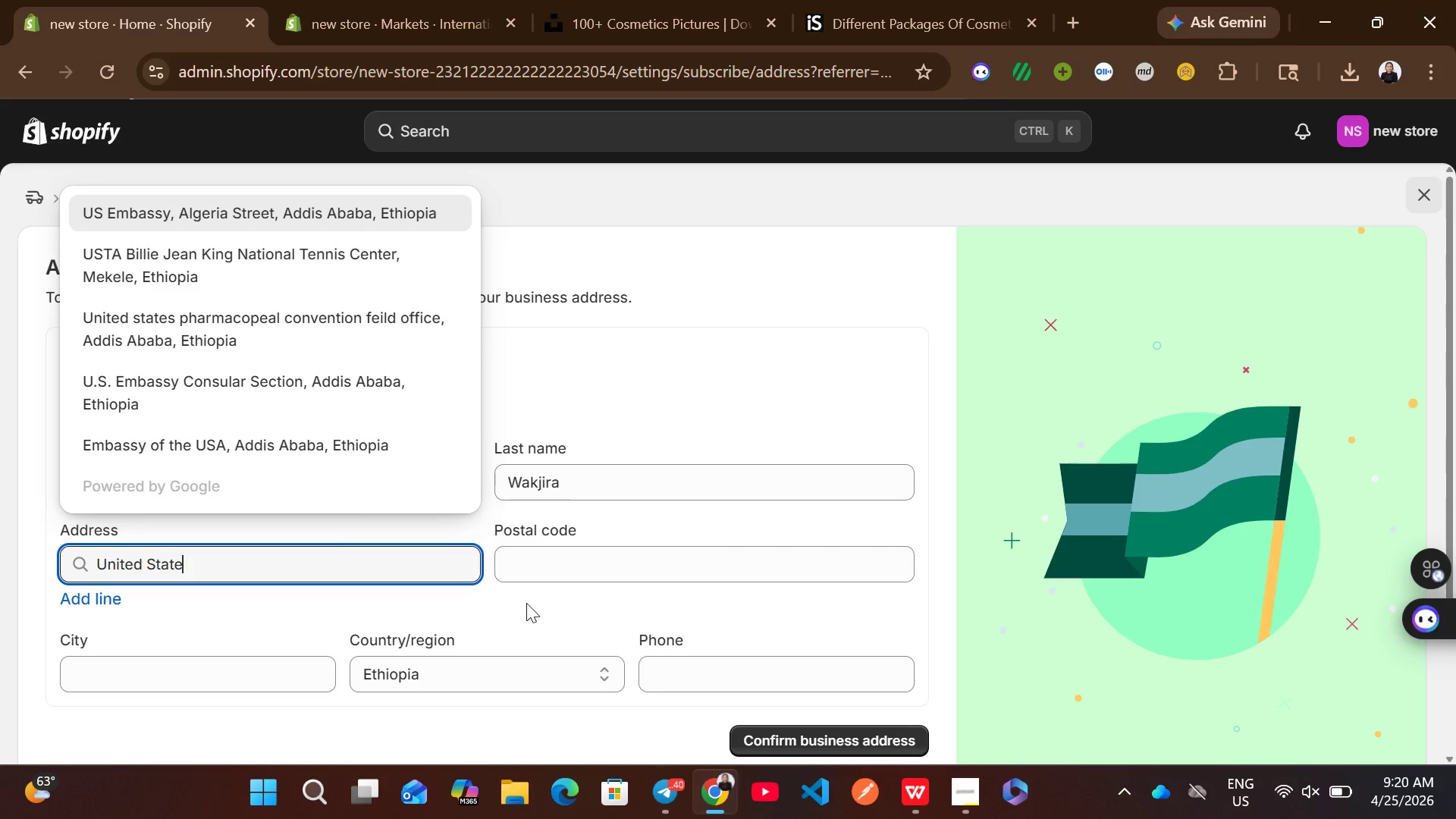 
wait(5.92)
 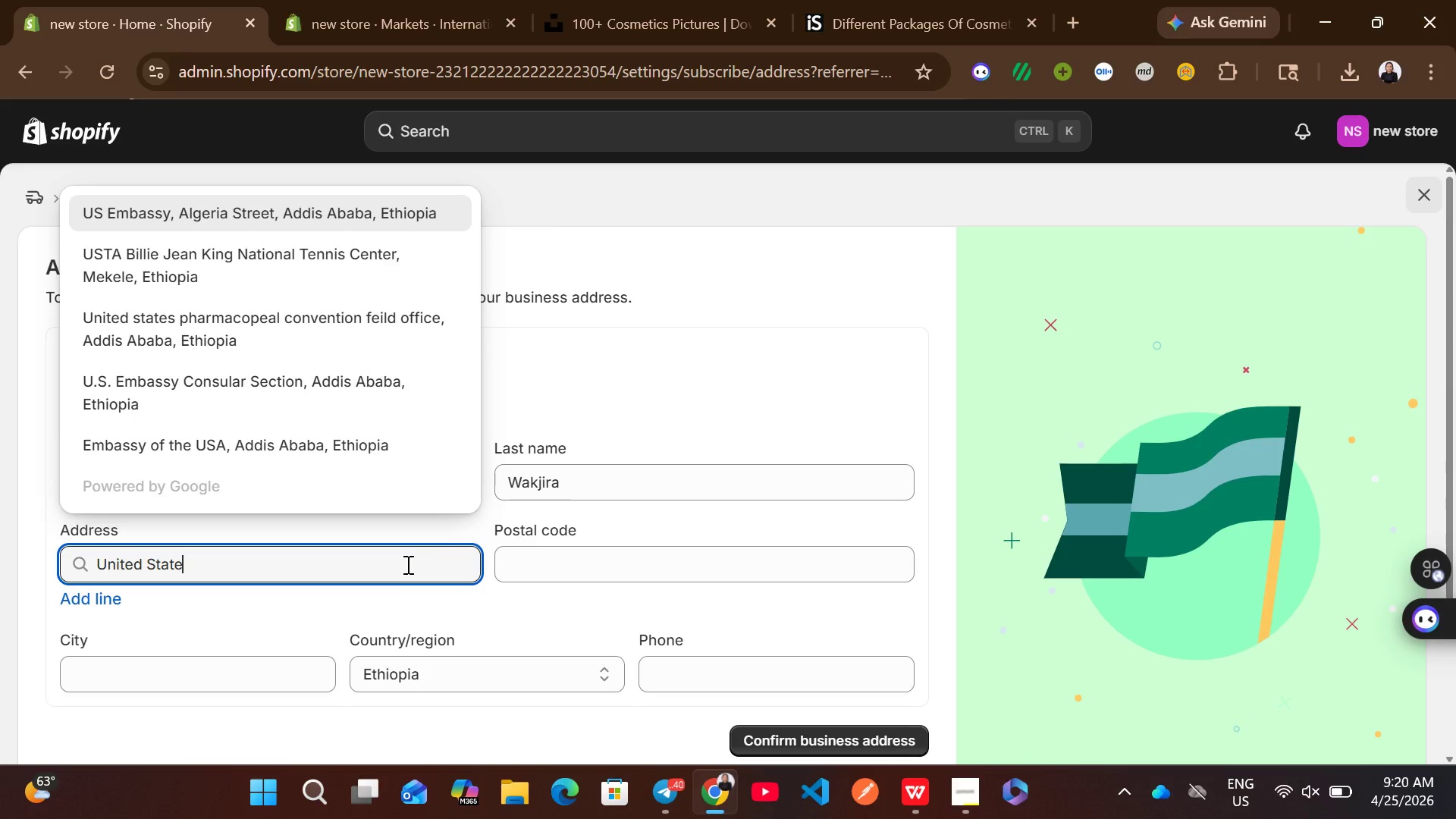 
left_click([557, 571])
 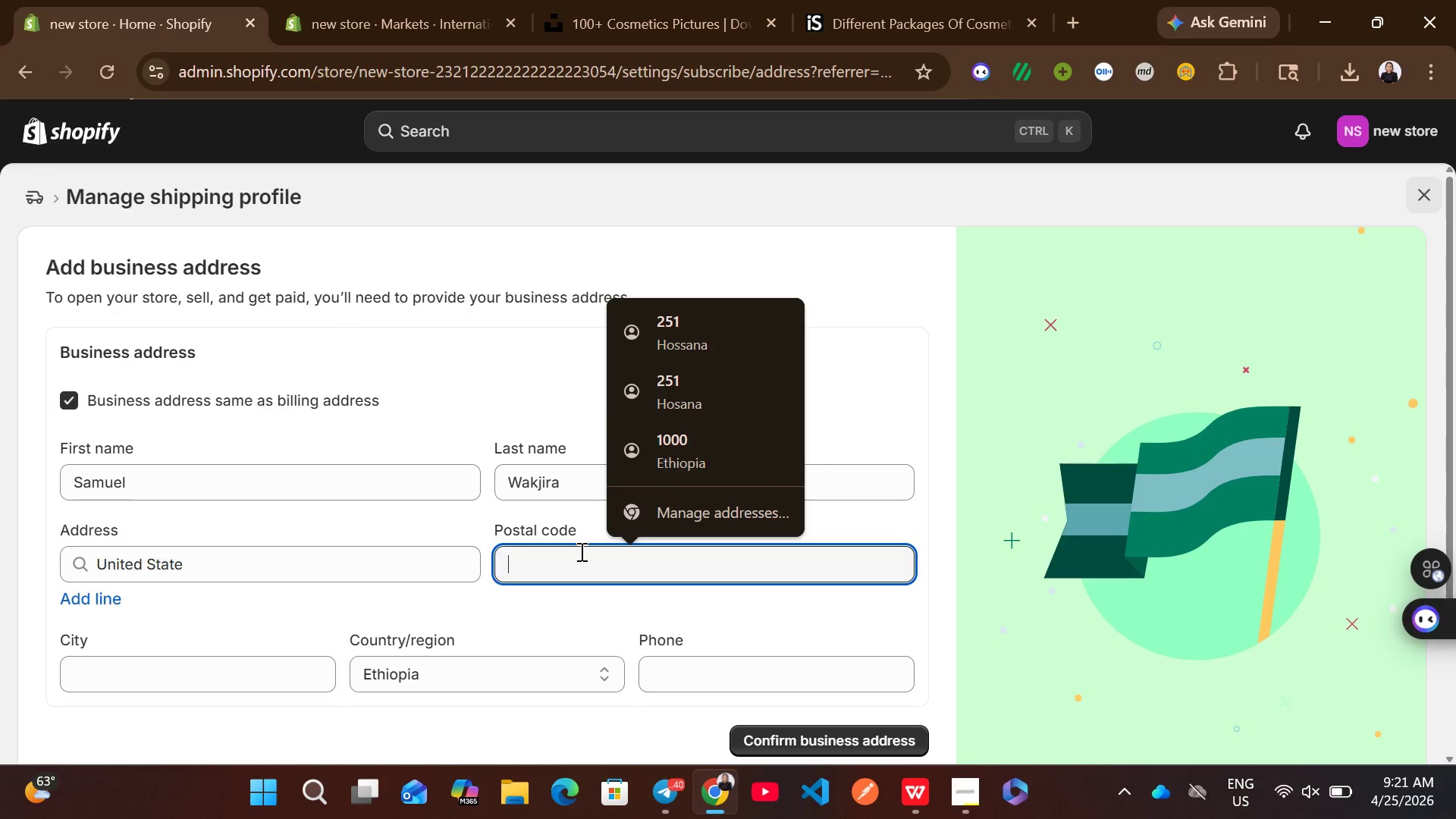 
type(12)
key(Backspace)
 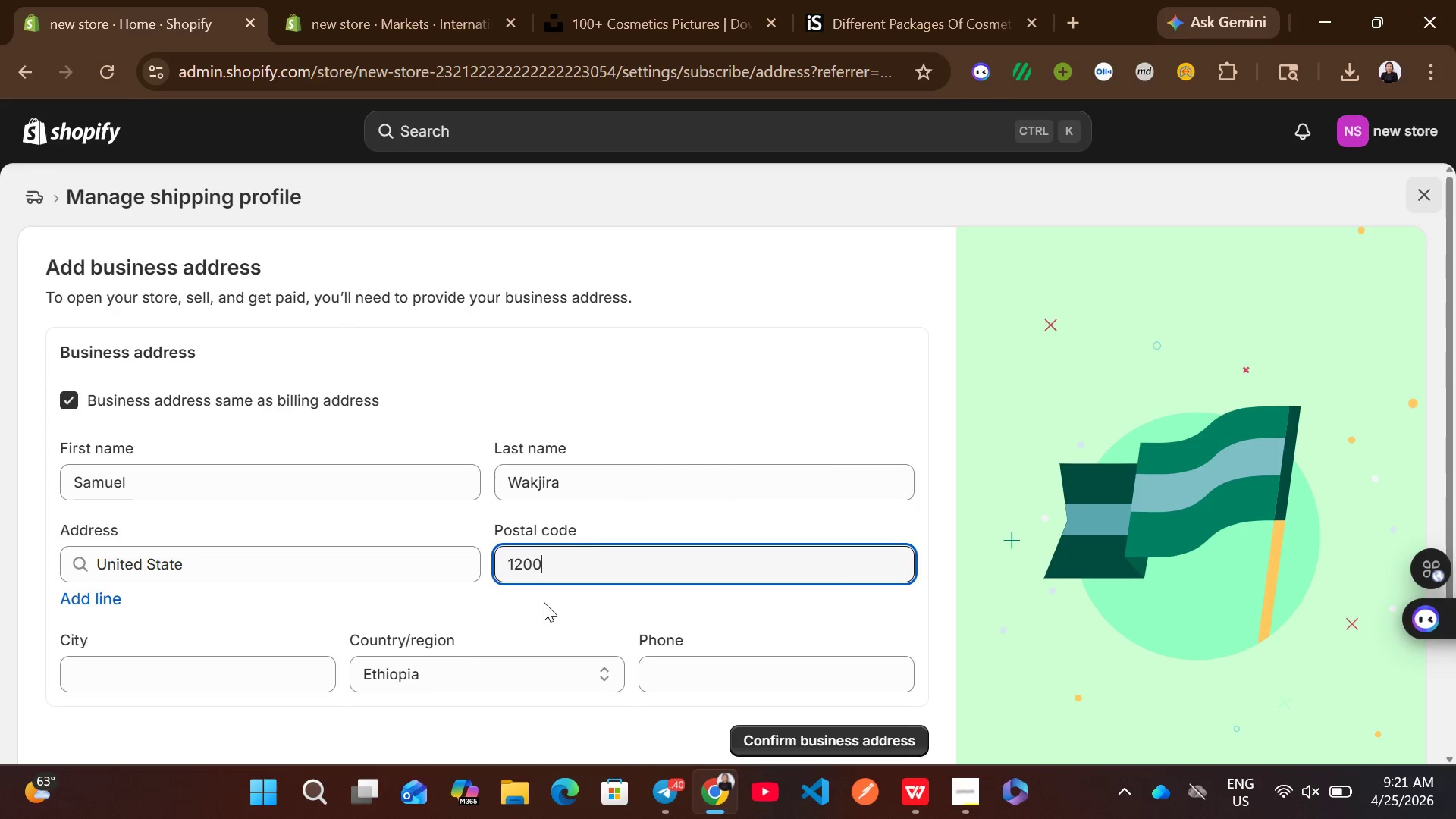 
hold_key(key=0, duration=0.58)
 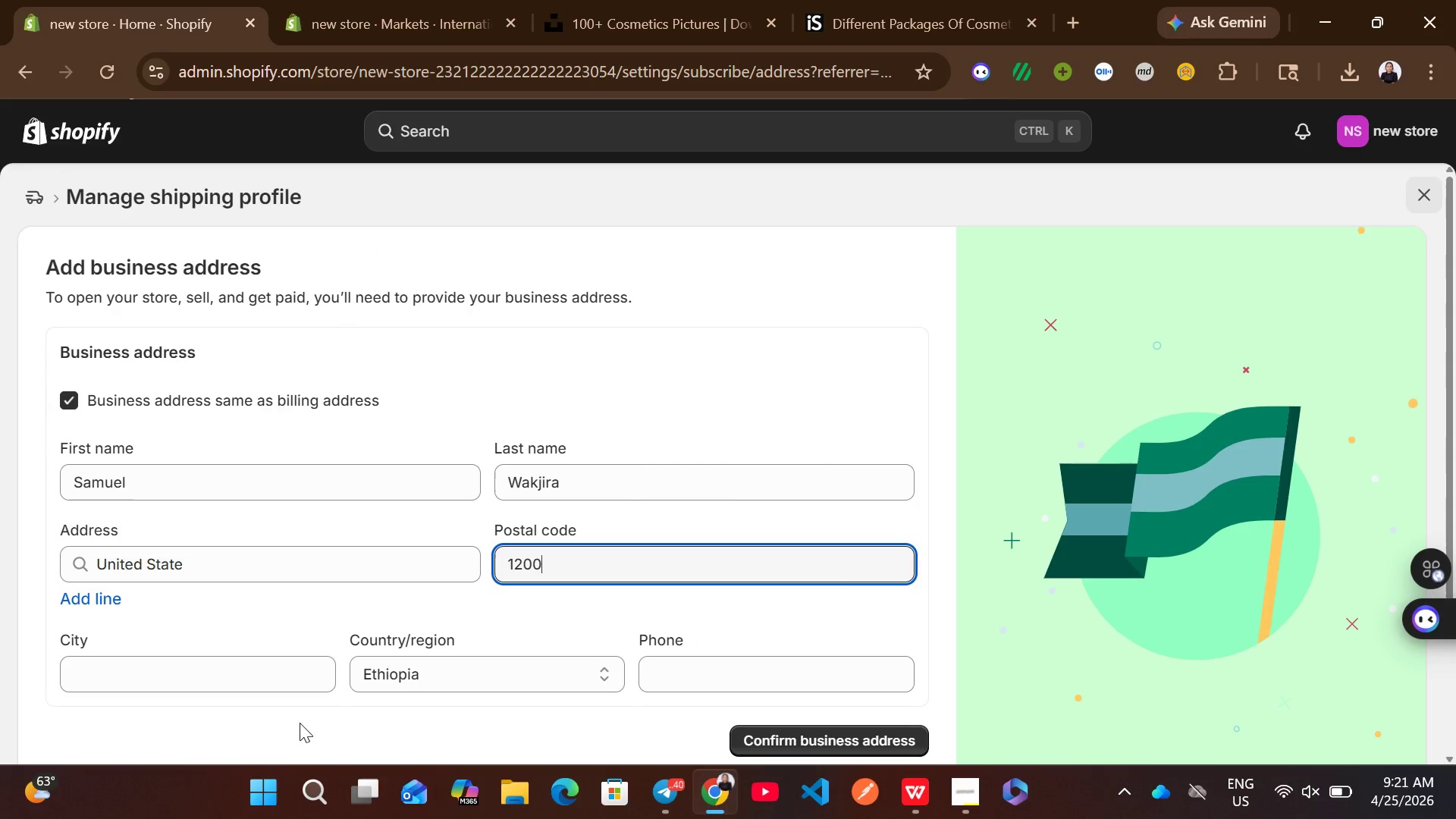 
left_click([247, 667])
 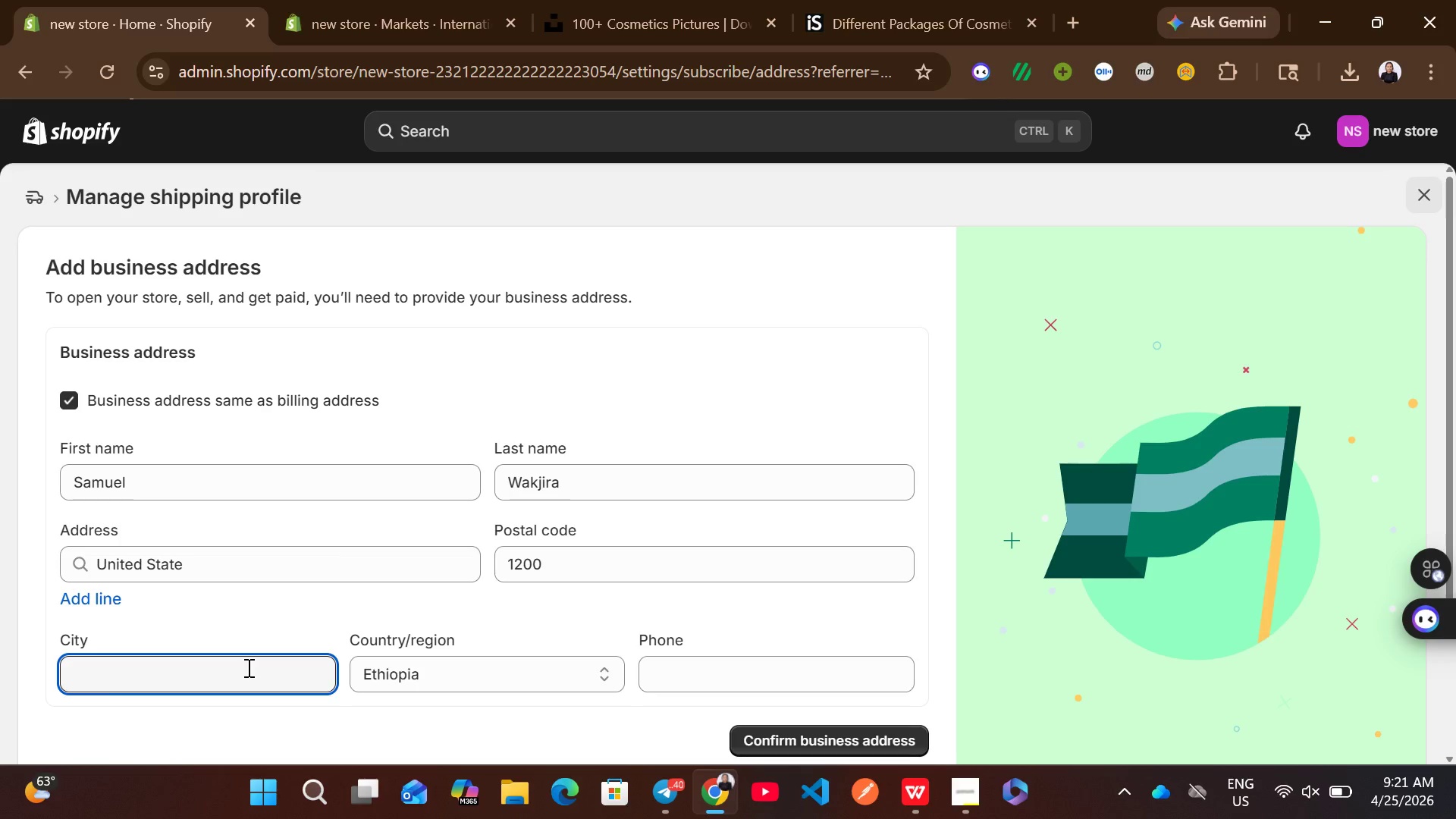 
type(Losan)
key(Backspace)
key(Backspace)
key(Backspace)
key(Backspace)
type(A)
 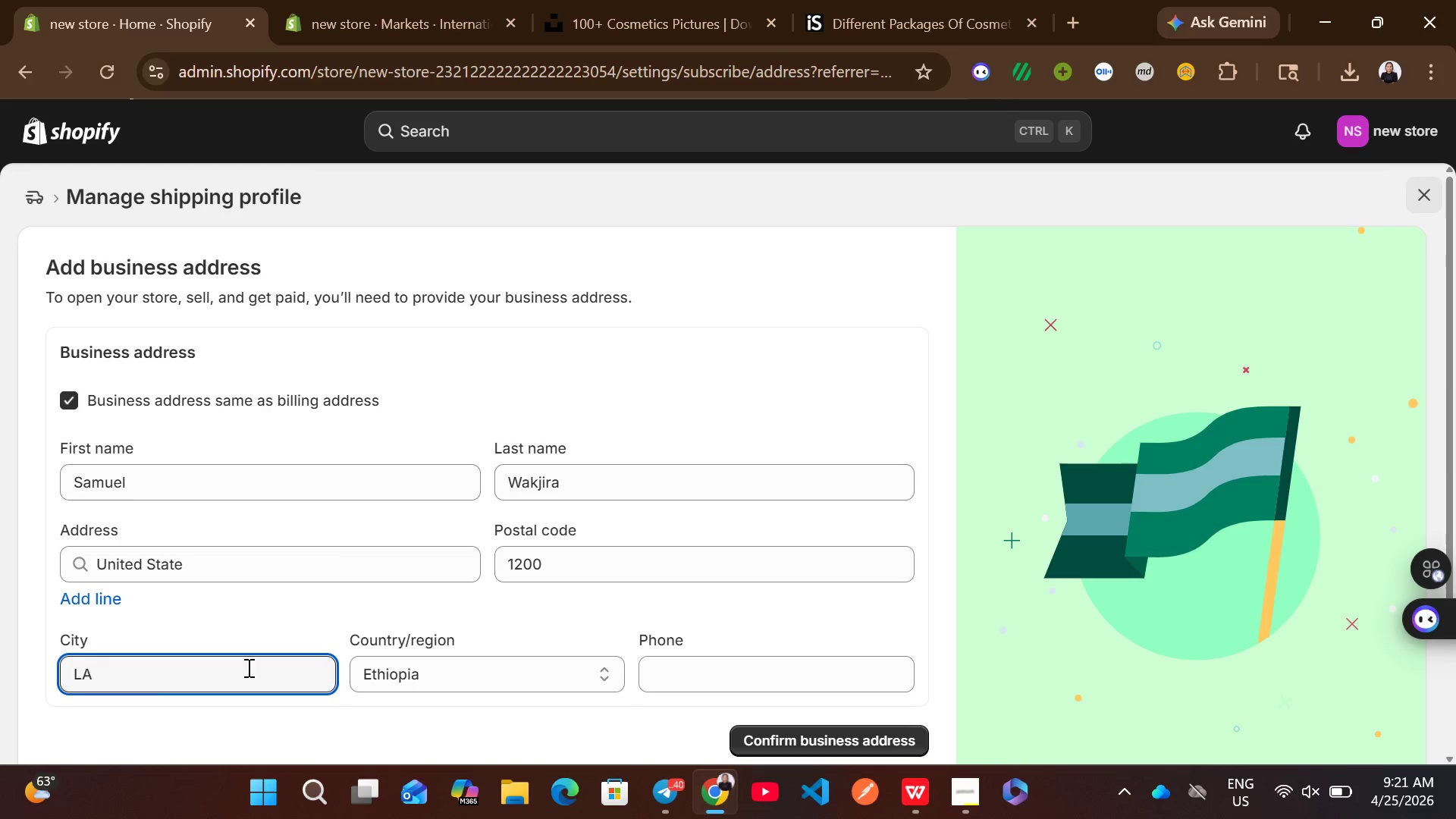 
left_click([717, 698])
 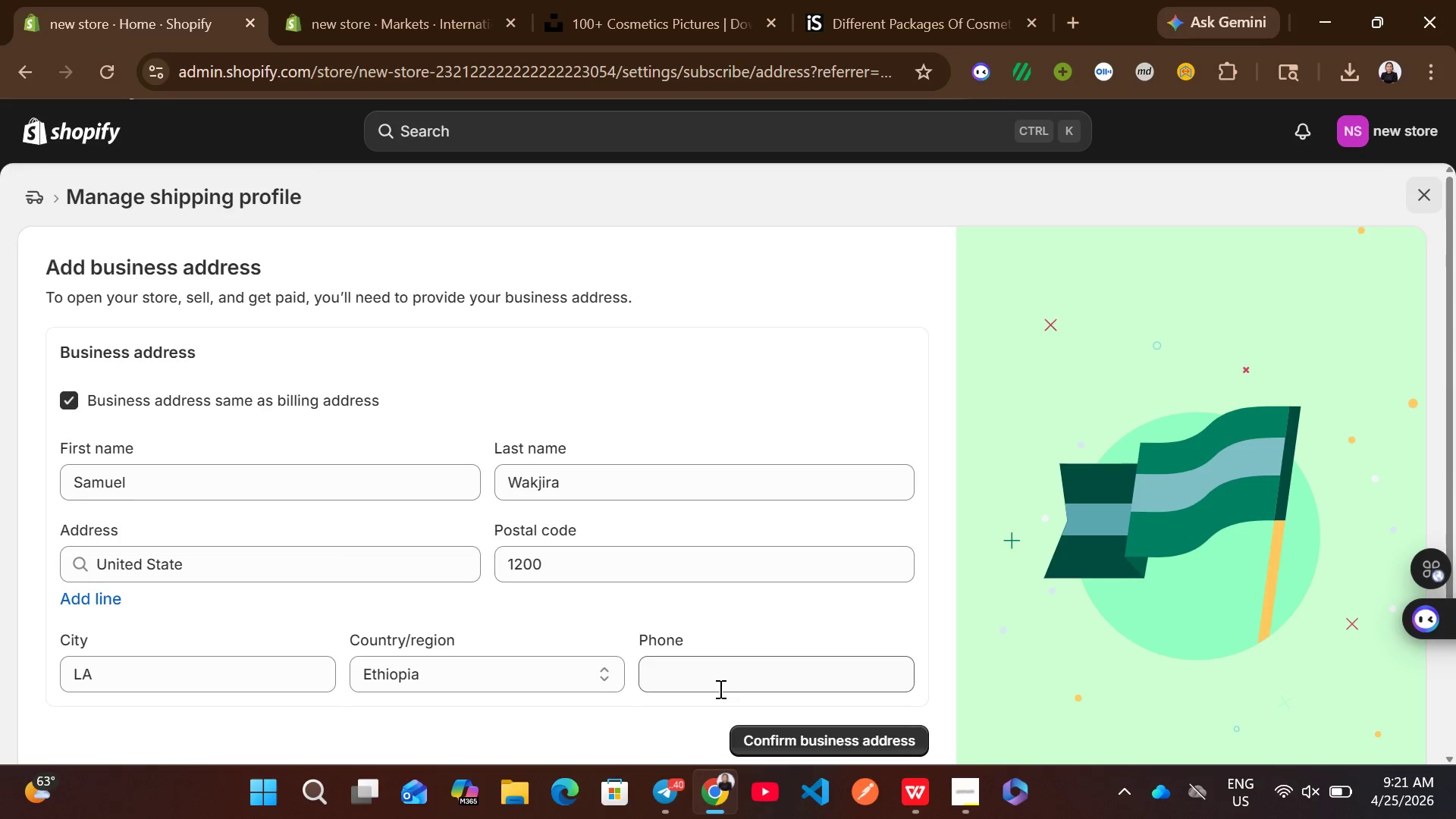 
left_click([719, 689])
 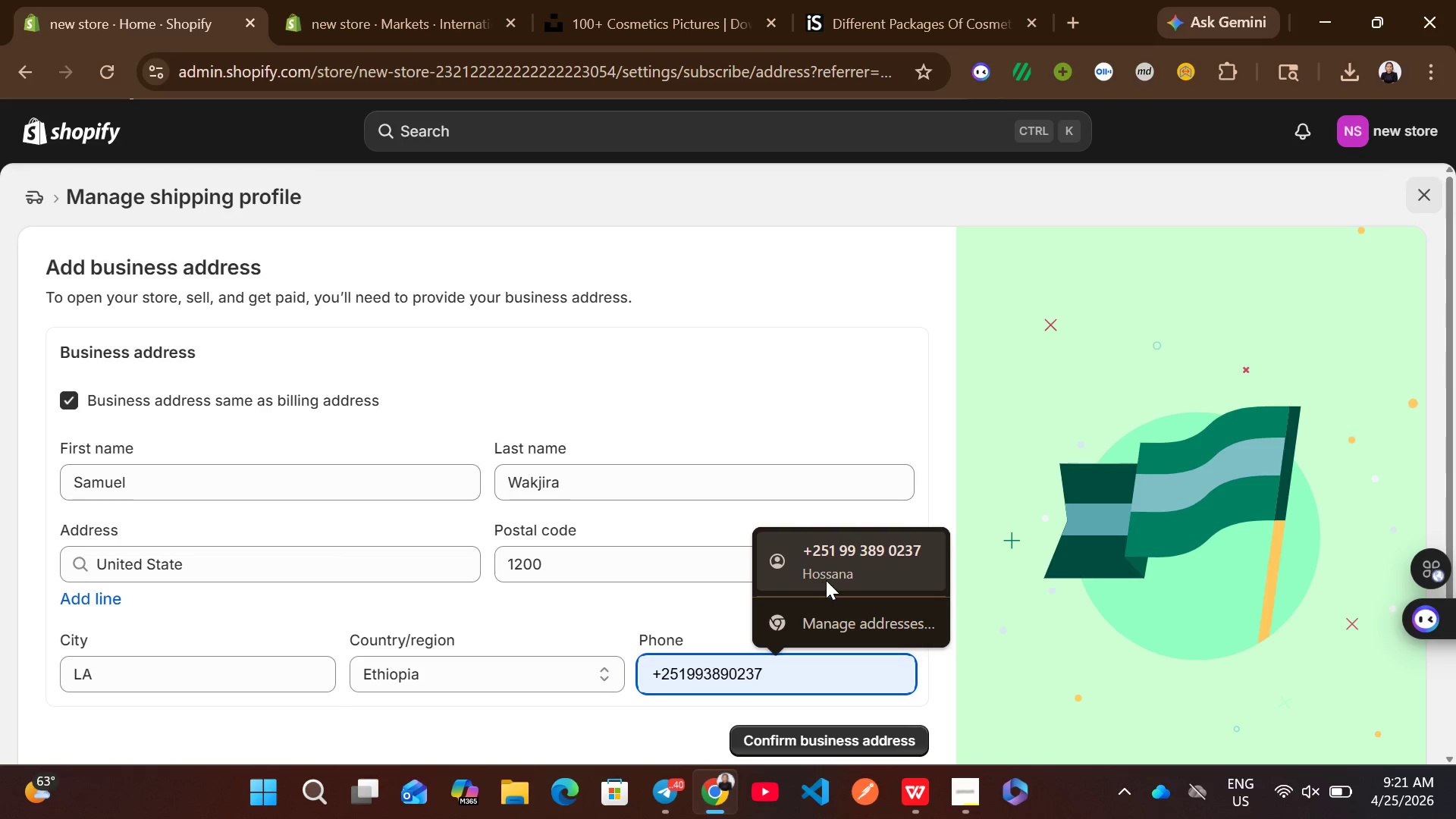 
left_click([826, 580])
 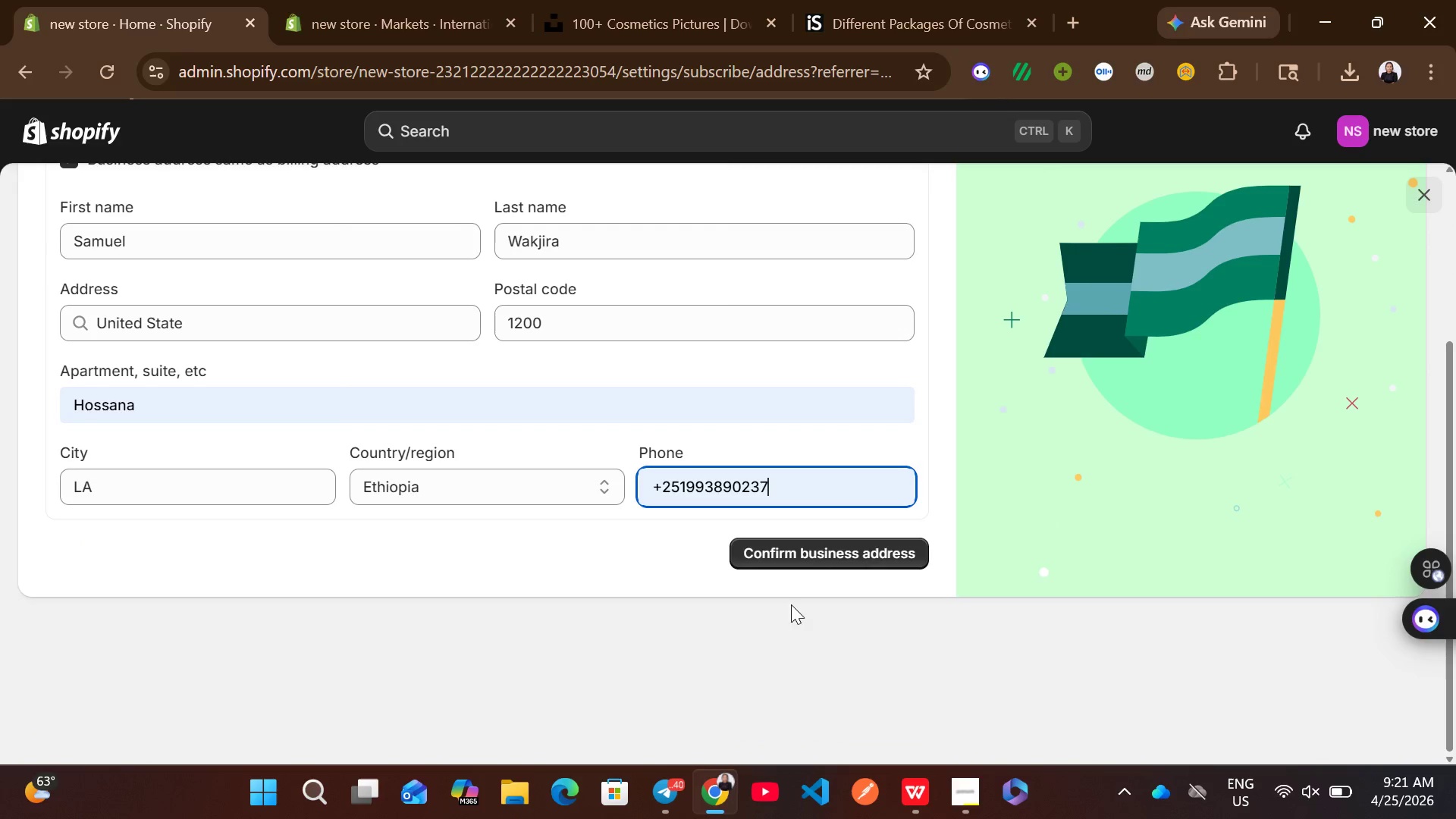 
left_click([820, 563])
 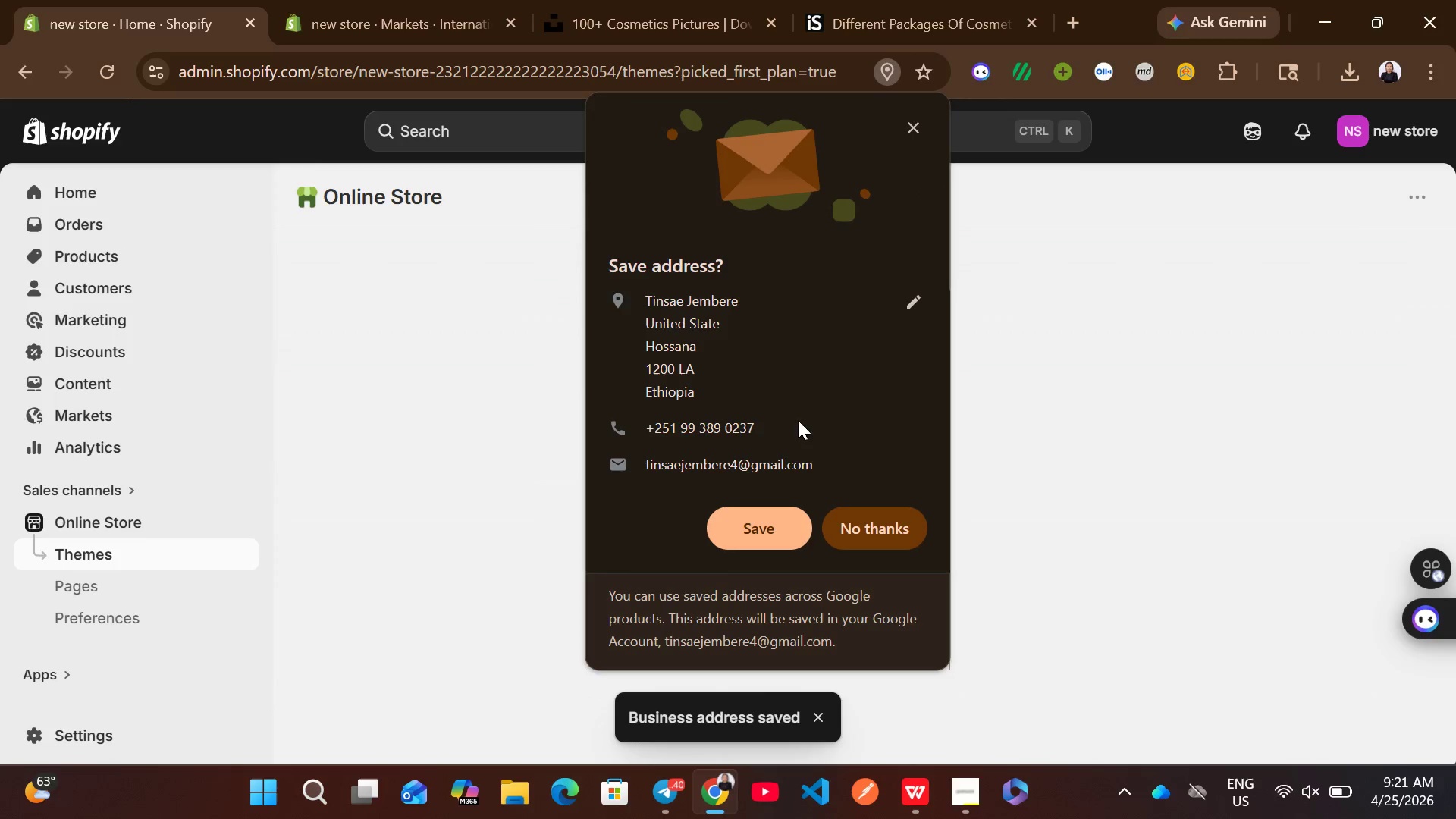 
wait(5.67)
 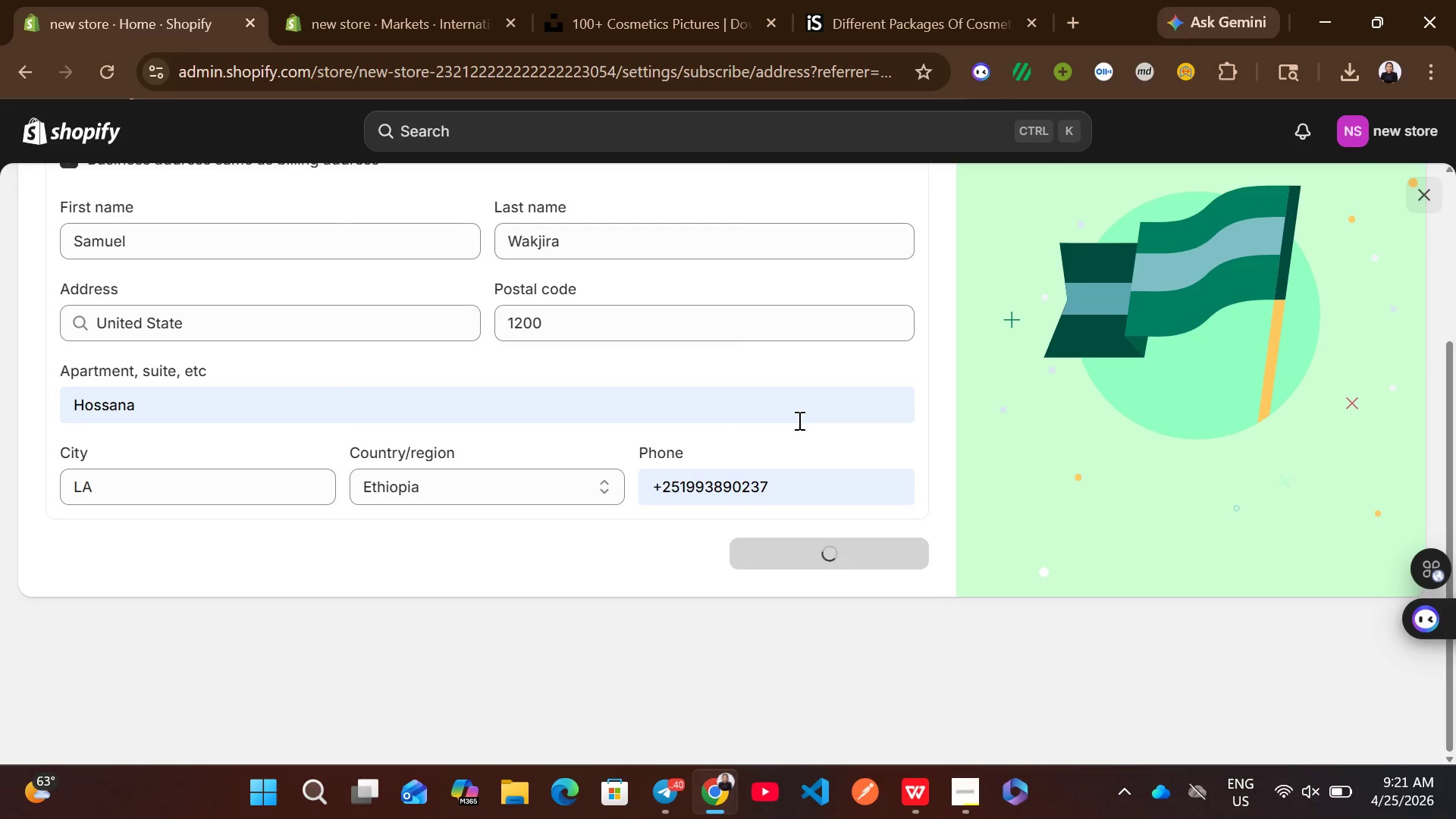 
left_click([873, 522])
 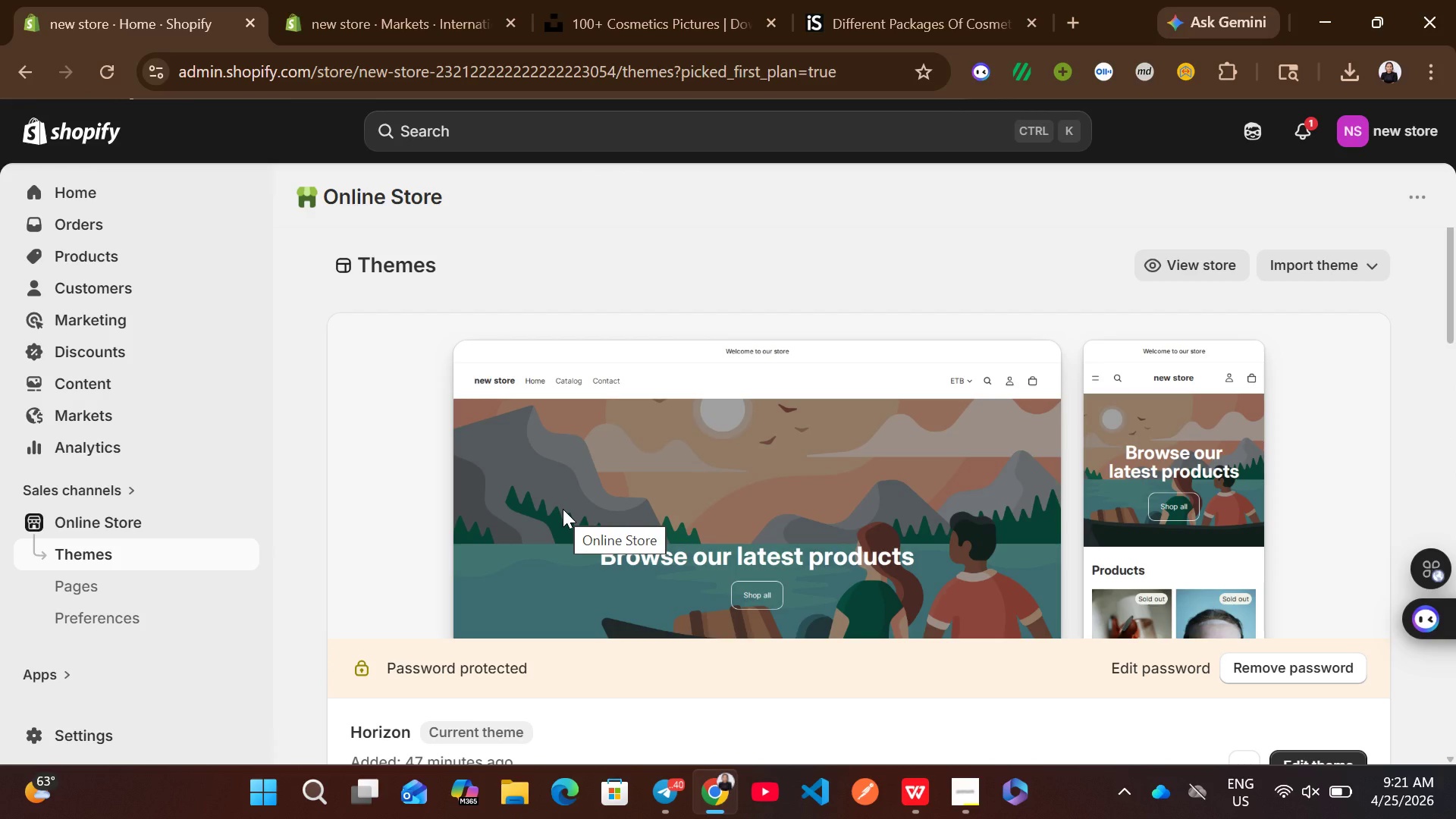 
wait(25.36)
 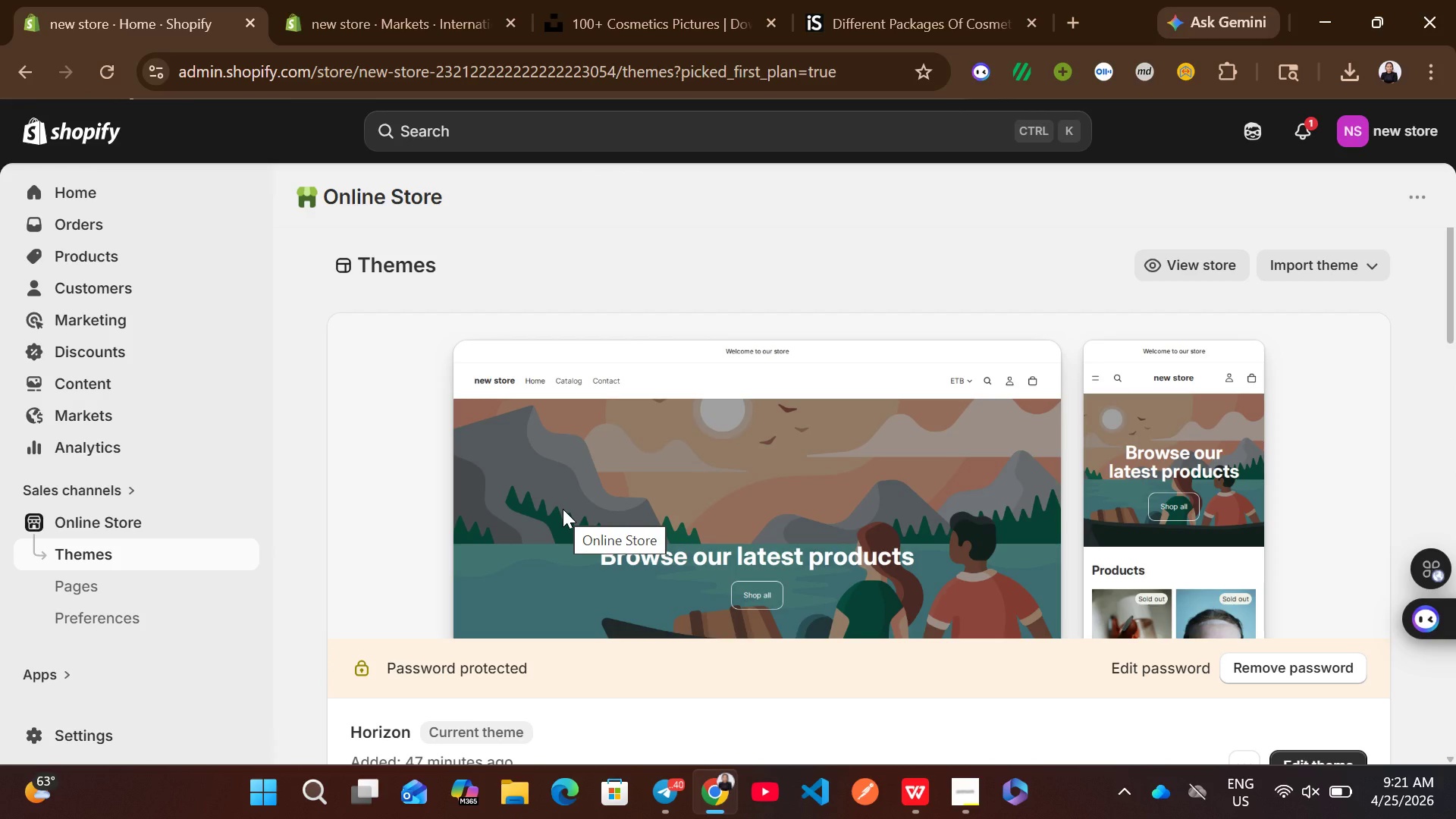 
left_click([1294, 672])
 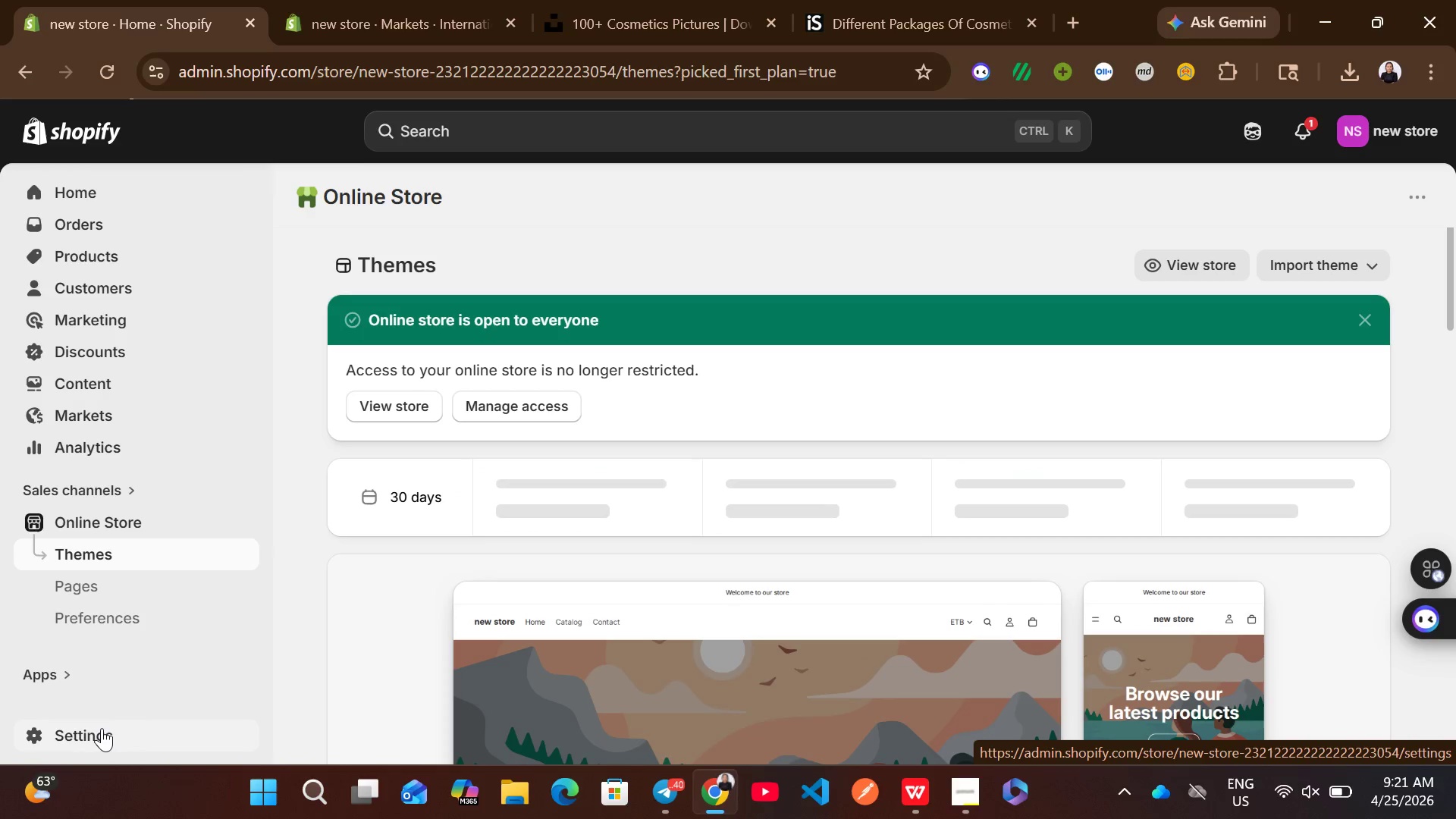 
left_click([102, 728])
 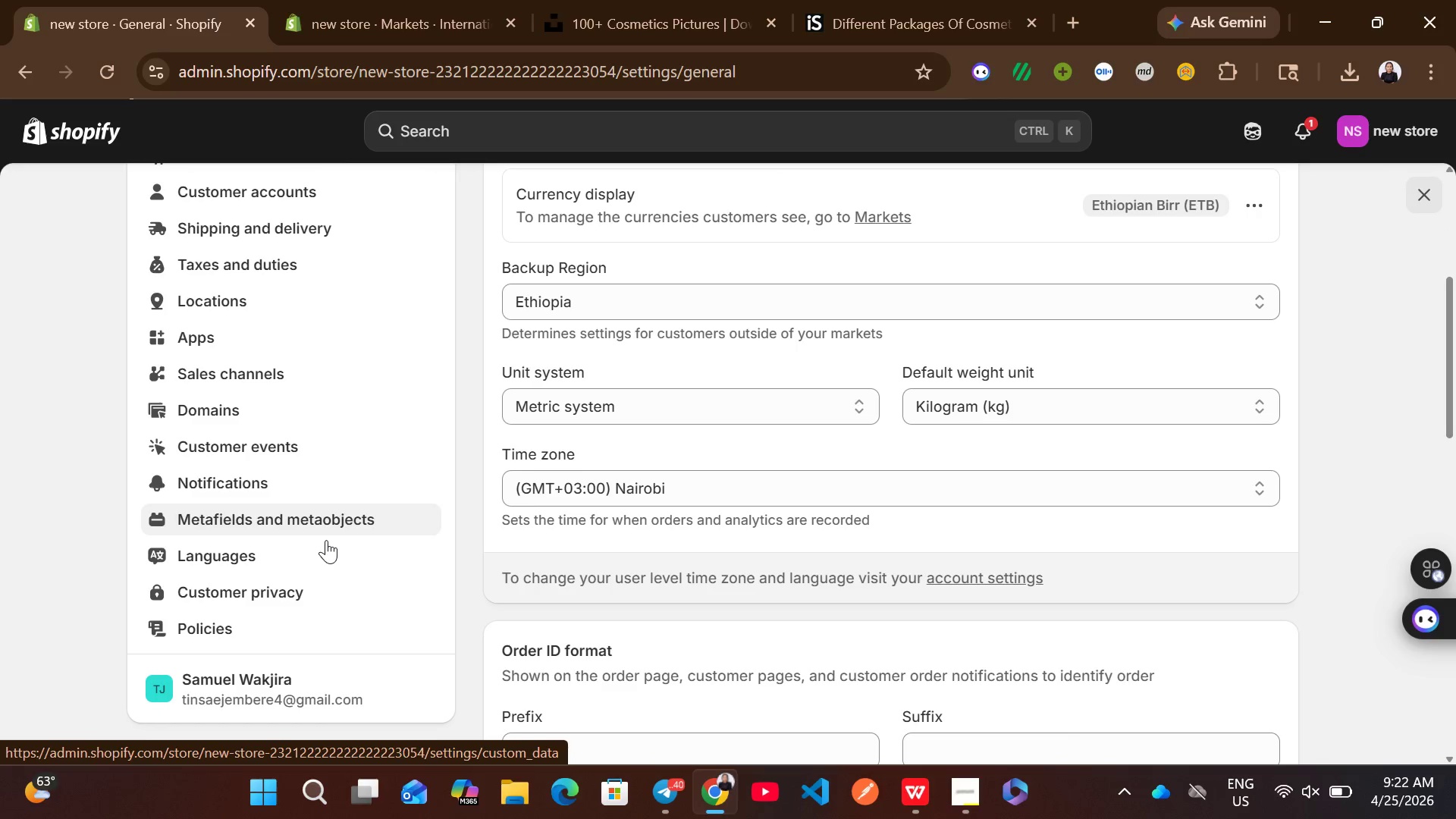 
wait(16.3)
 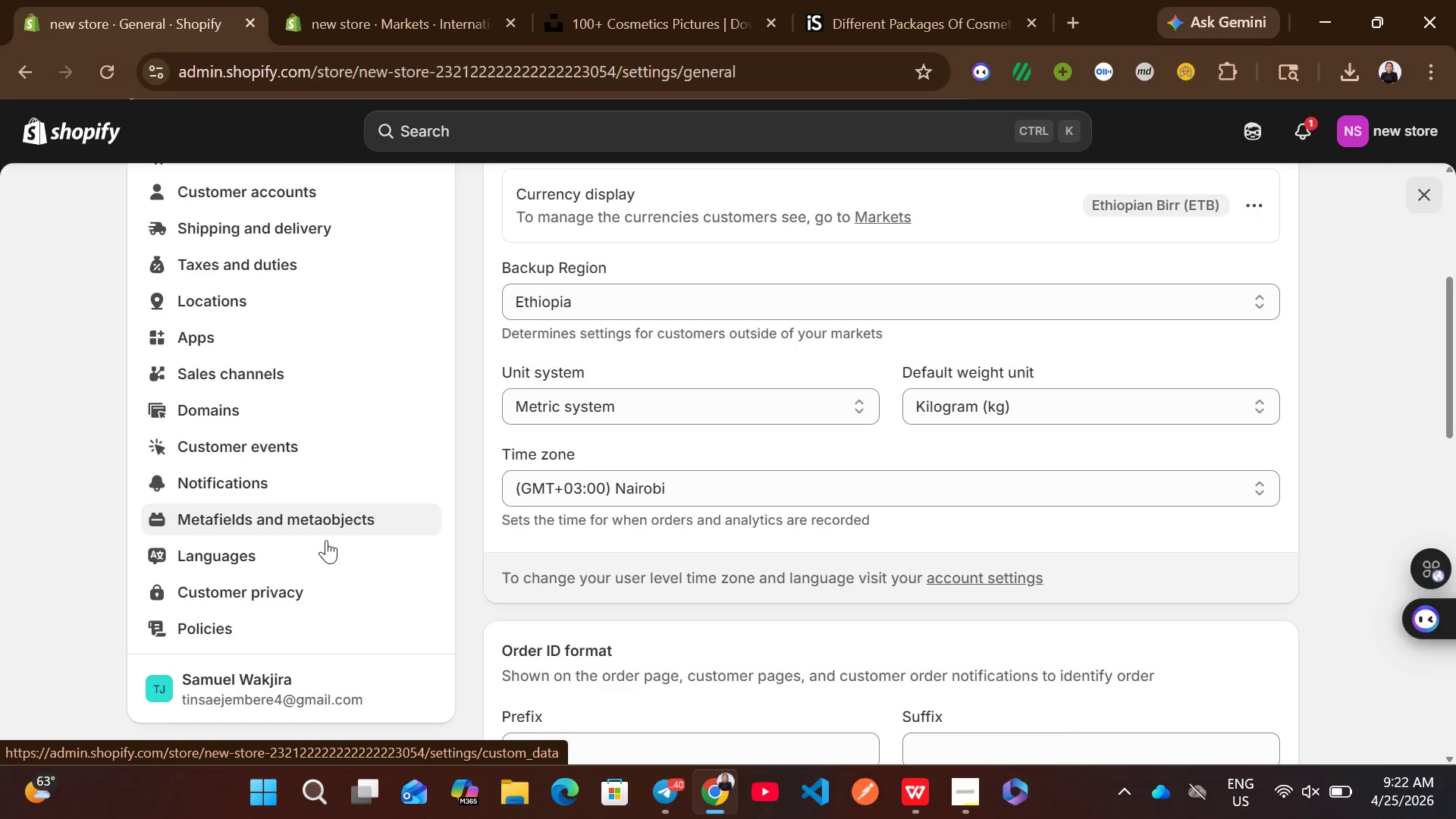 
left_click([255, 297])
 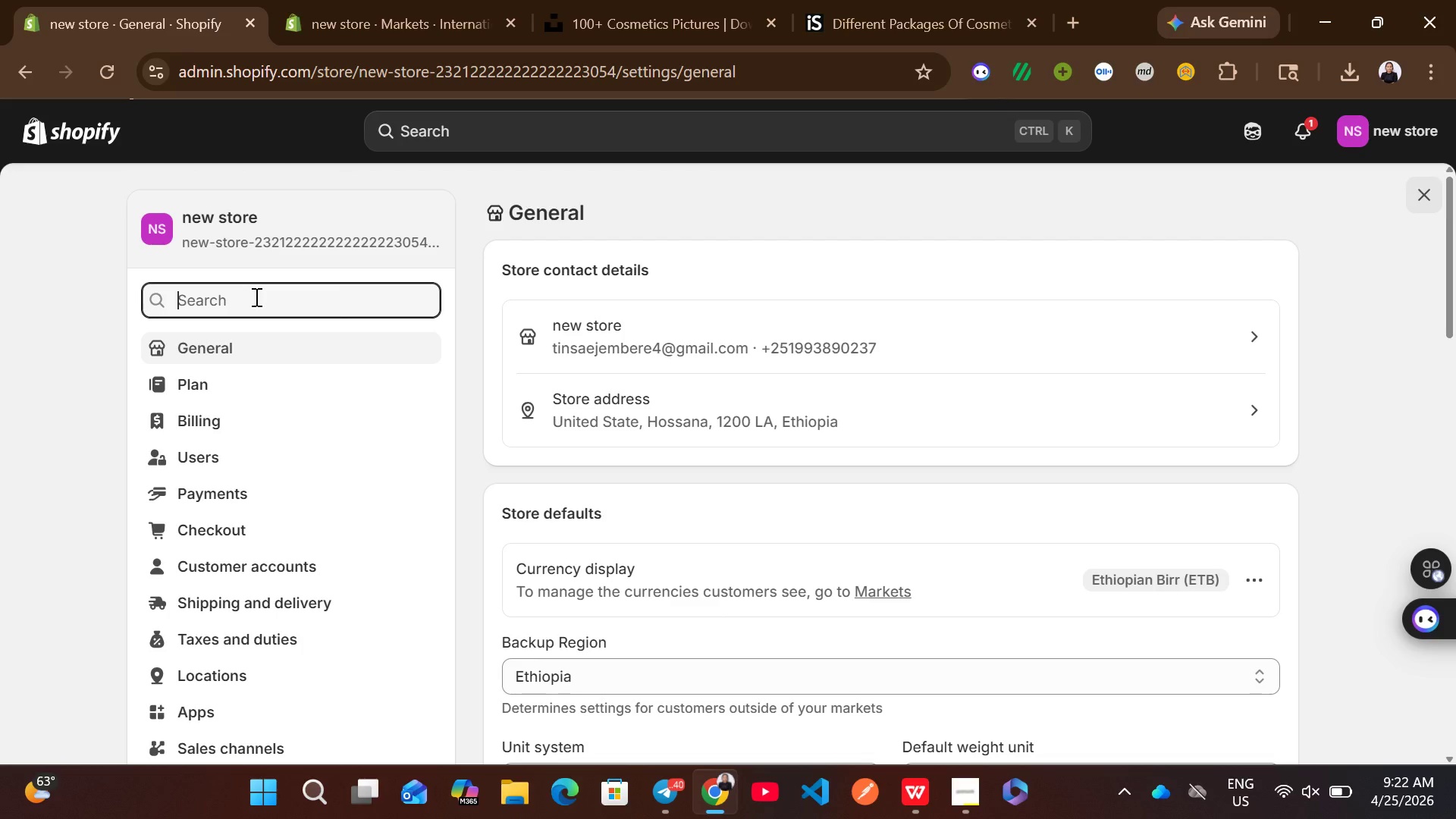 
type(defaul)
 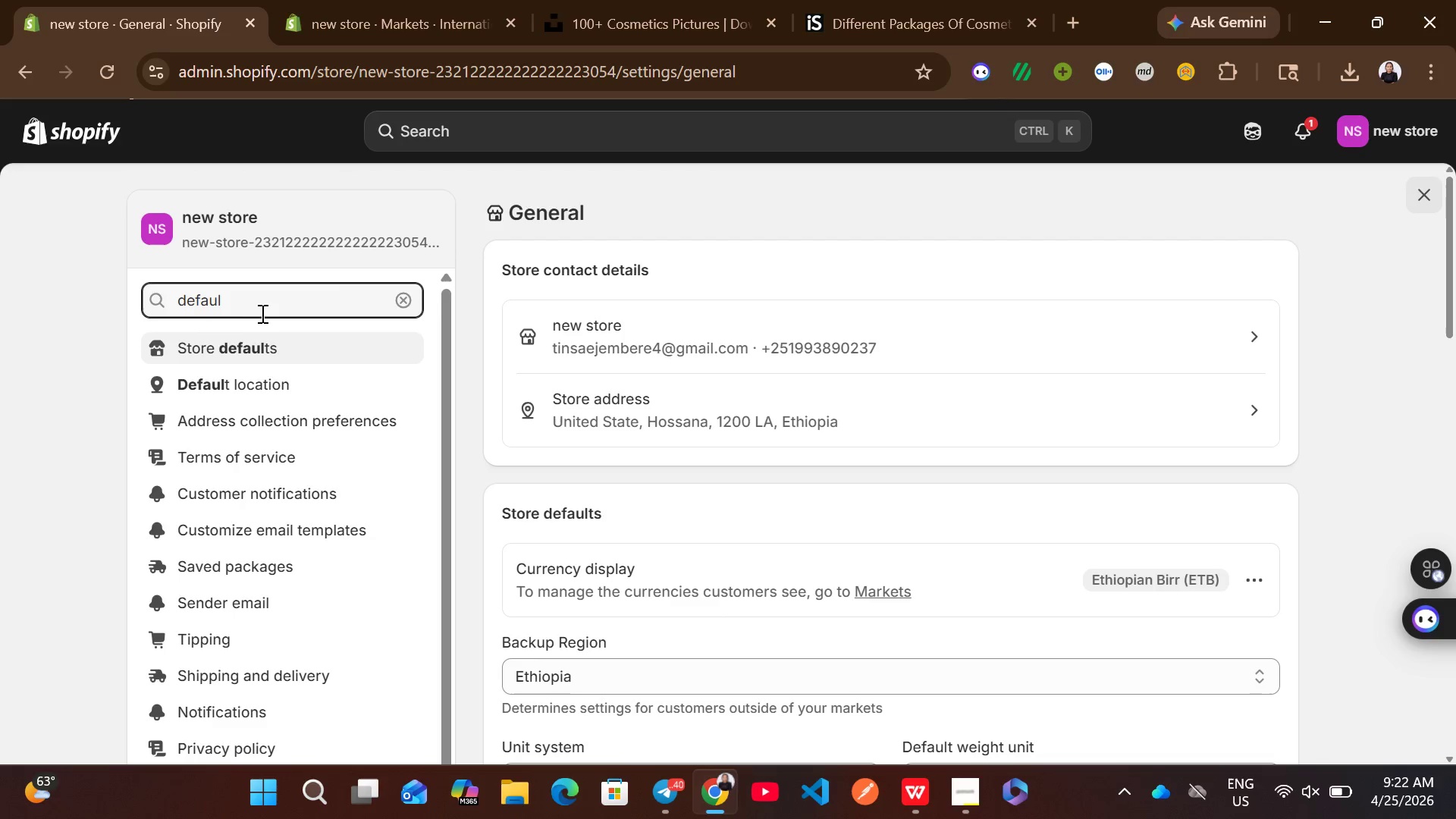 
left_click([284, 338])
 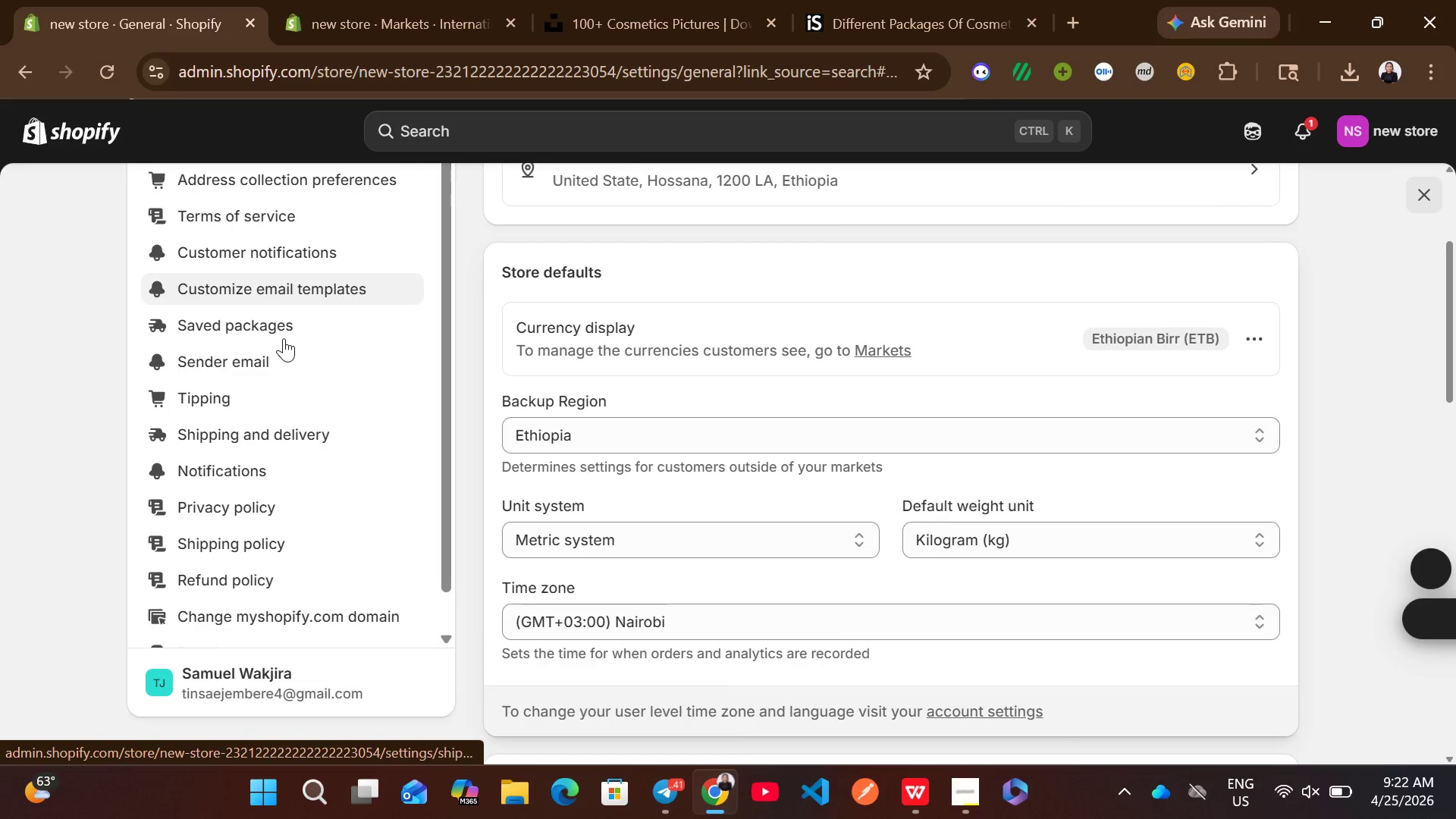 
mouse_move([586, 438])
 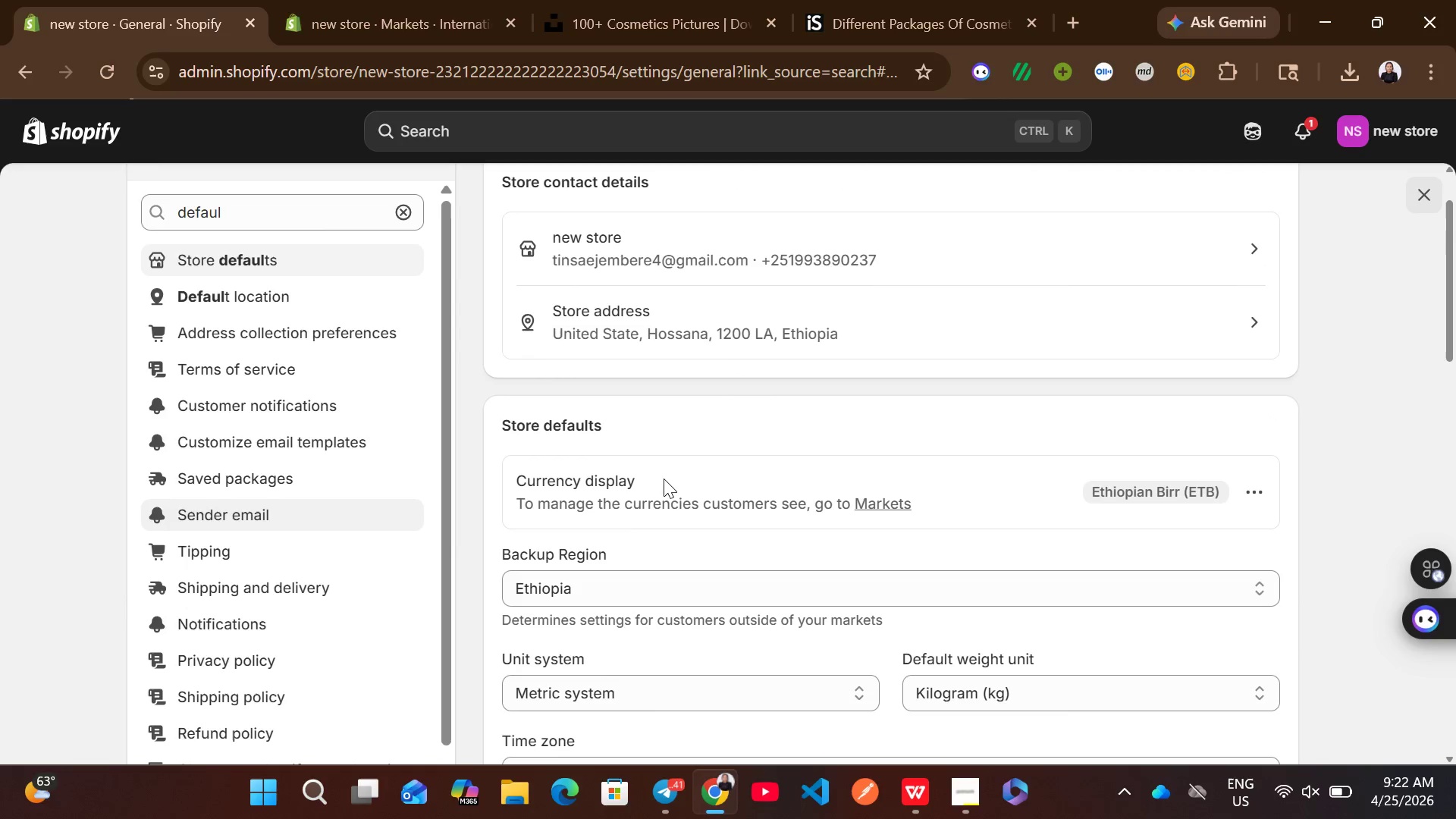 
wait(5.27)
 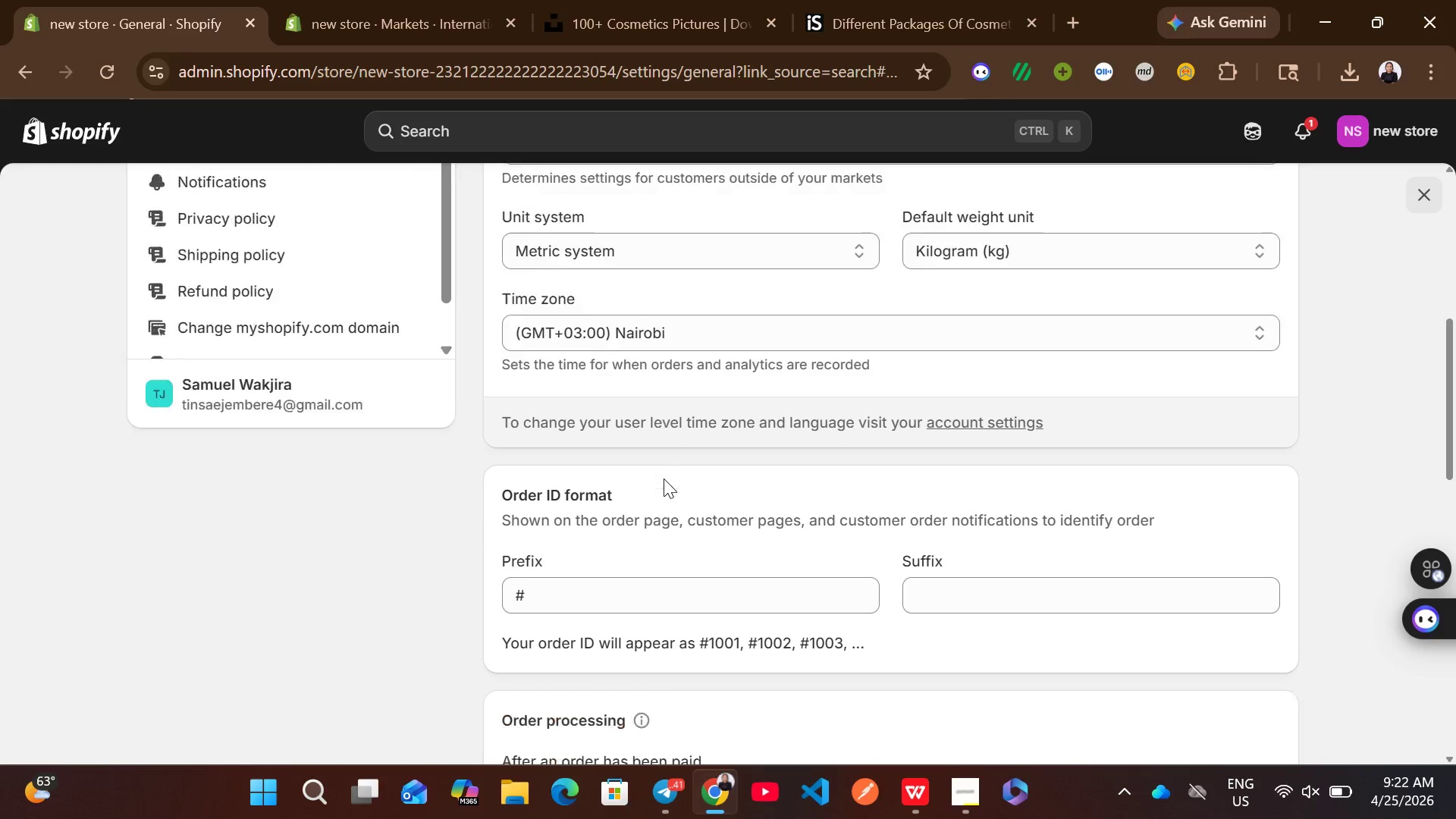 
left_click([727, 588])
 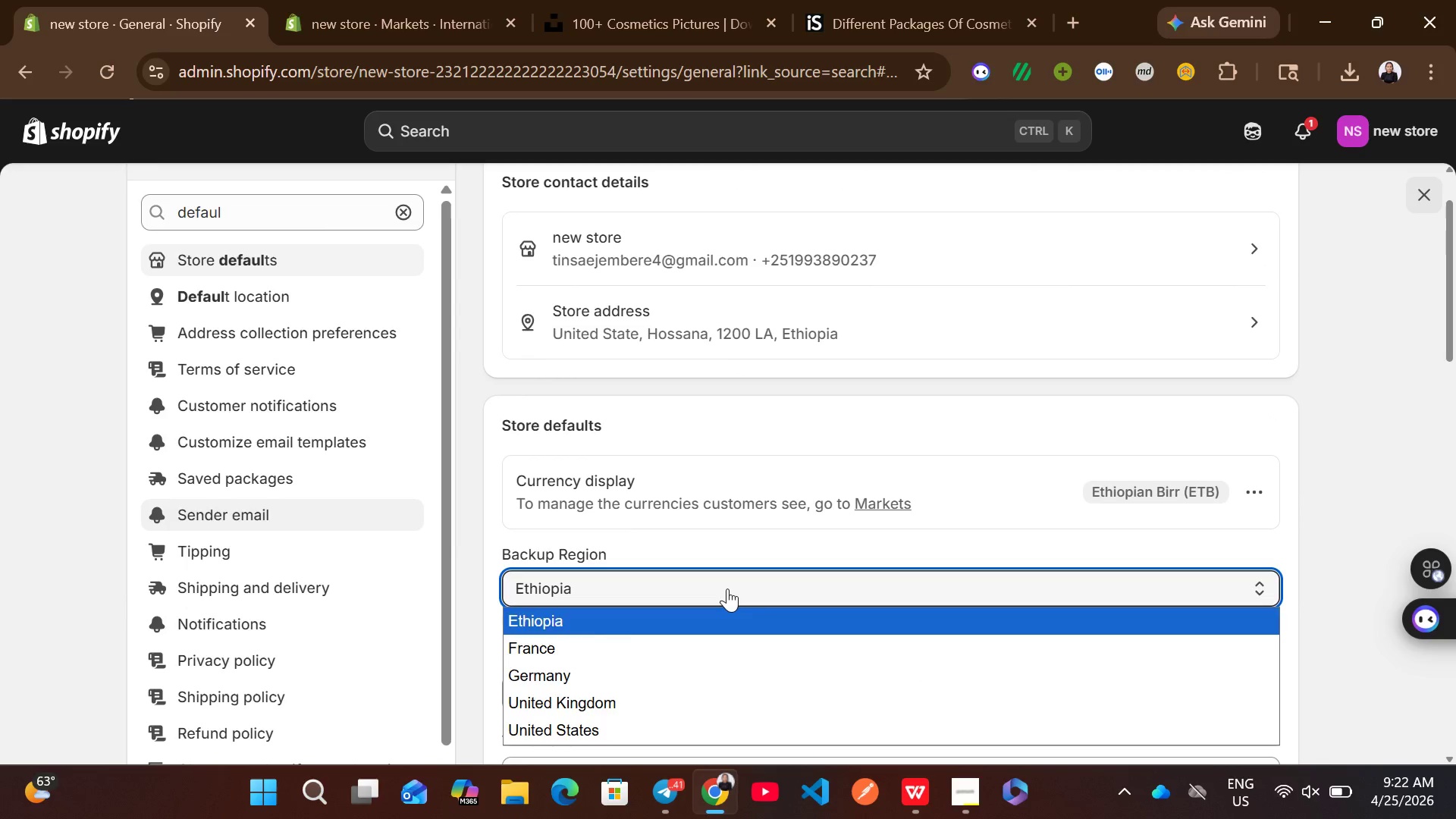 
left_click([727, 588])
 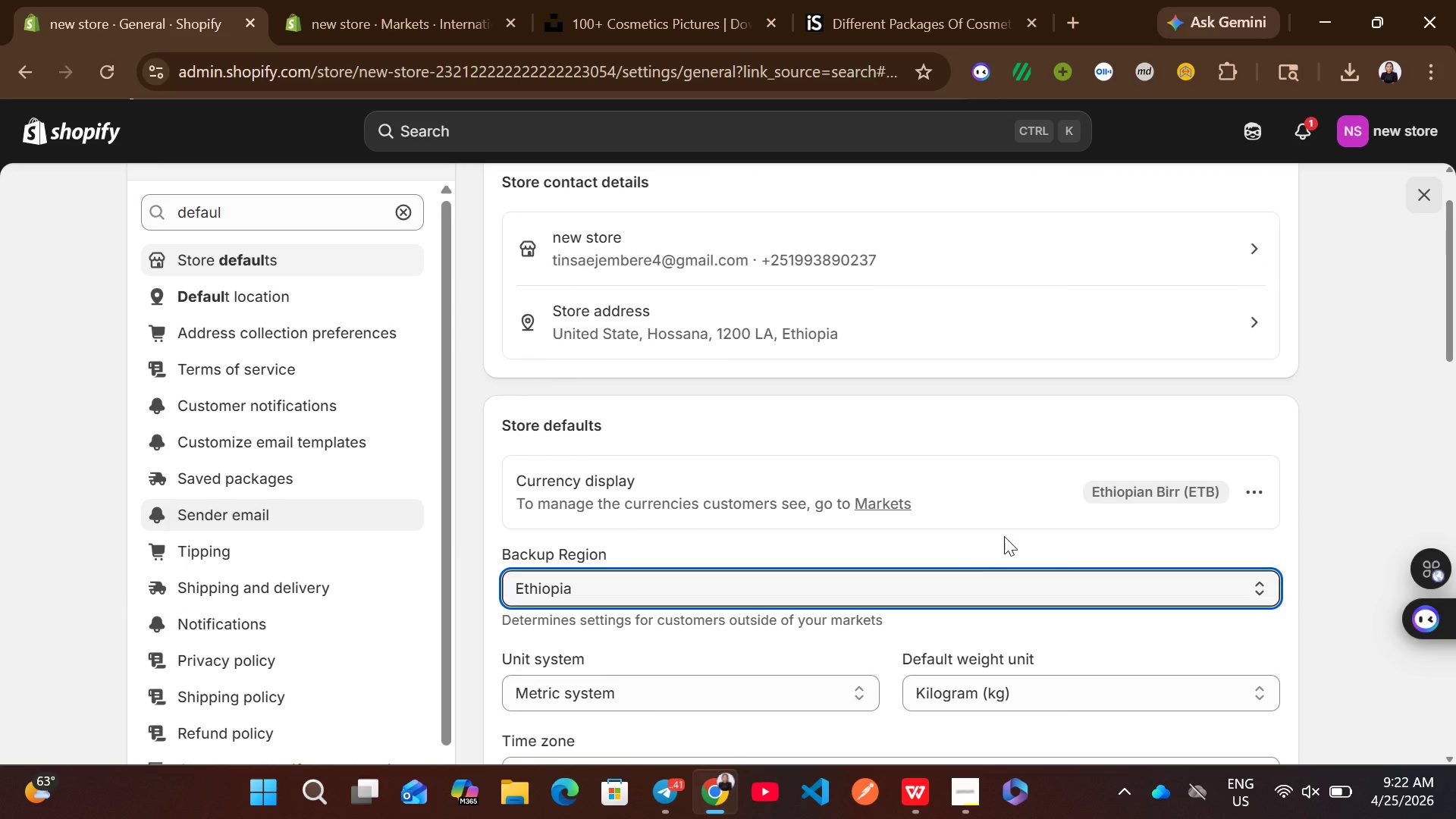 
left_click([1157, 494])
 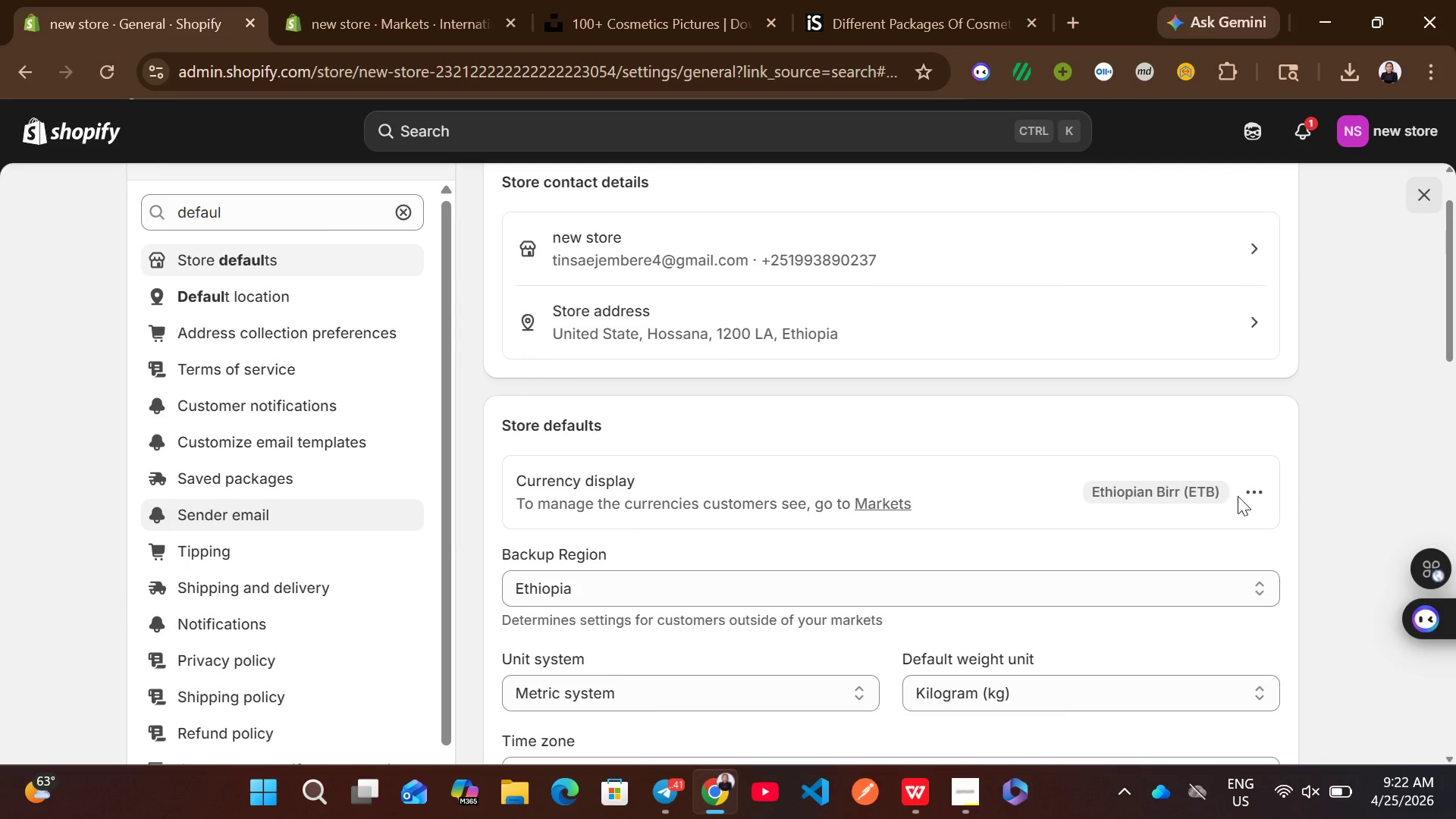 
left_click([1244, 496])
 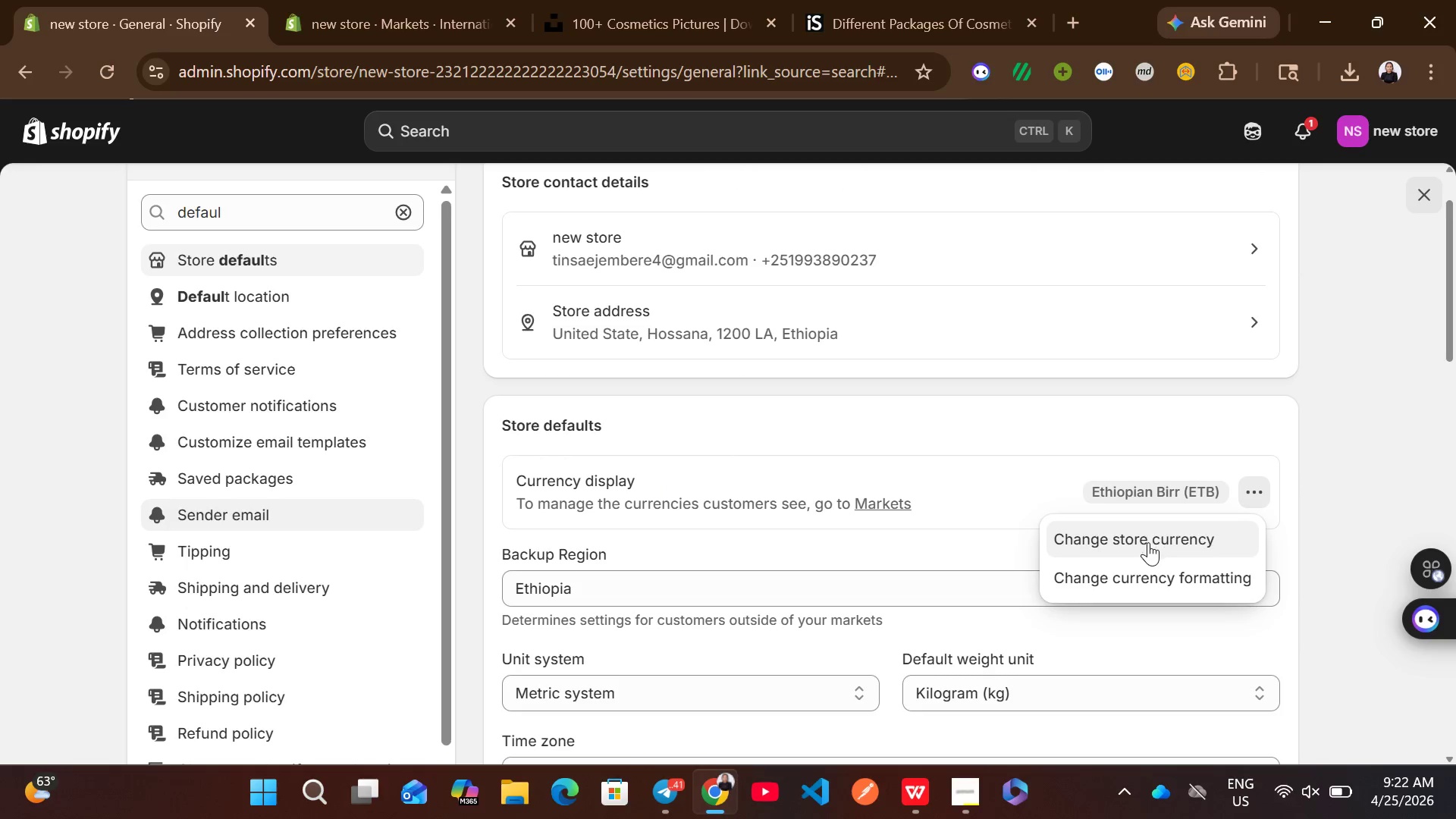 
left_click([1148, 542])
 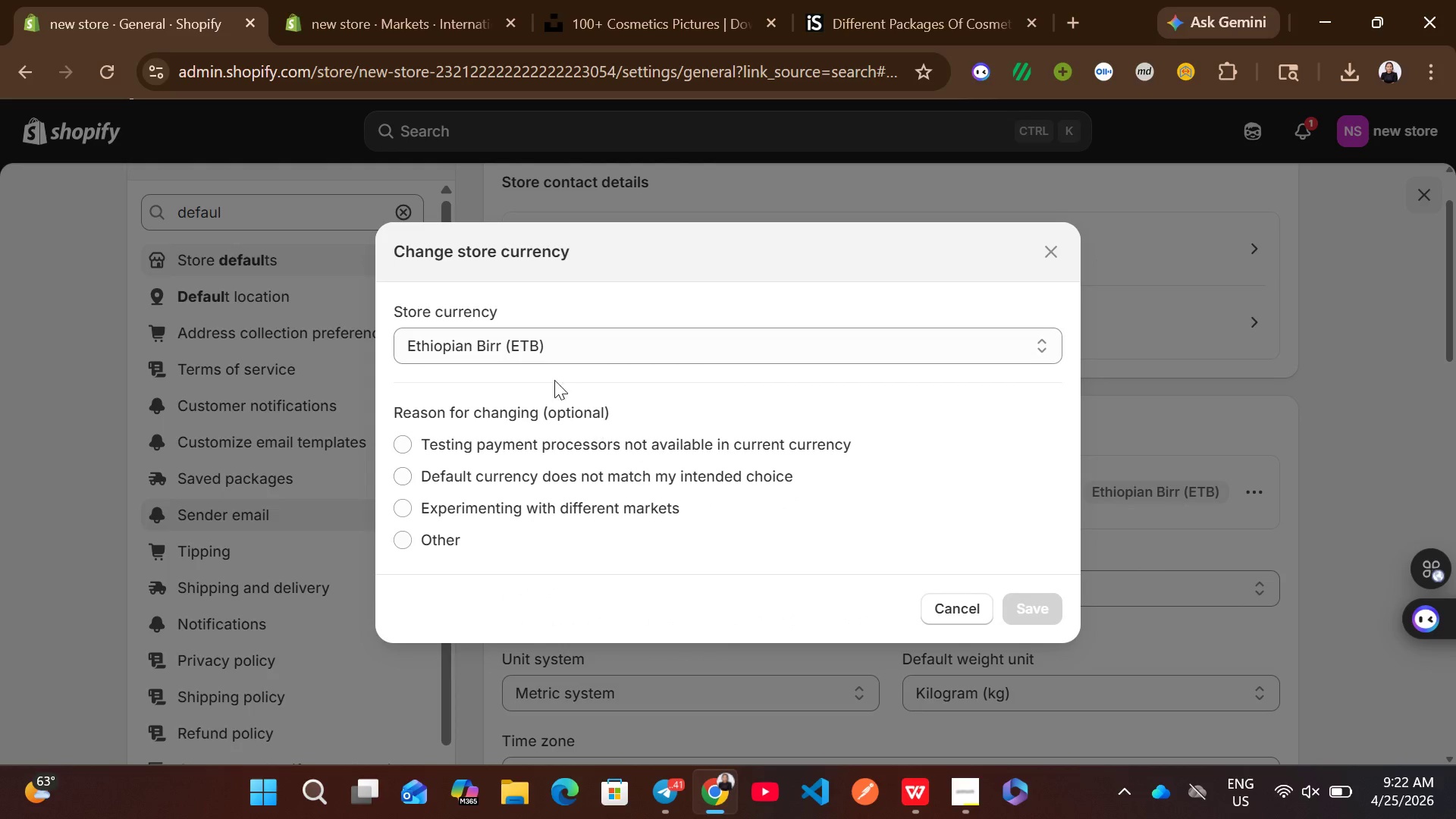 
left_click([533, 334])
 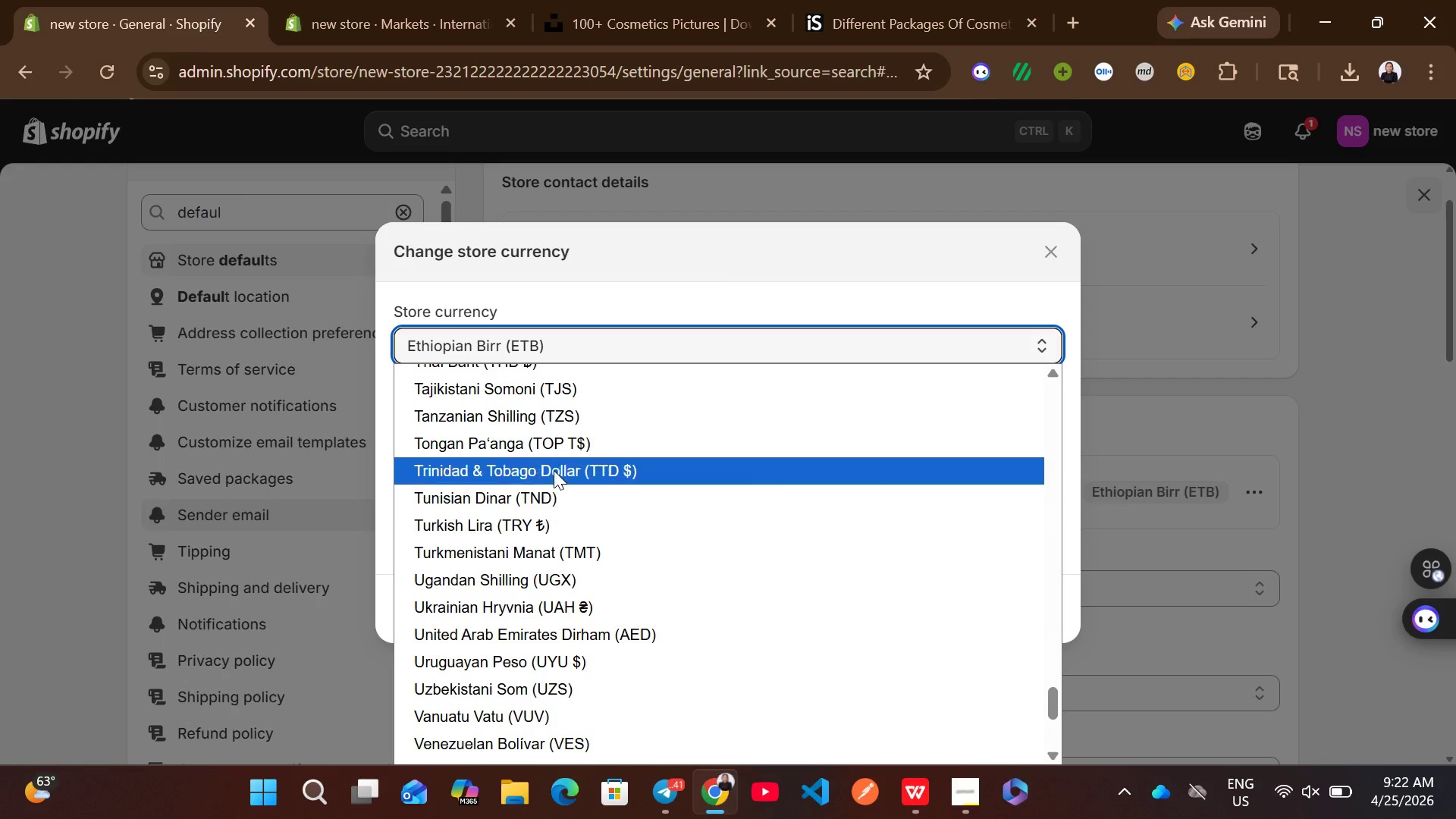 
wait(16.17)
 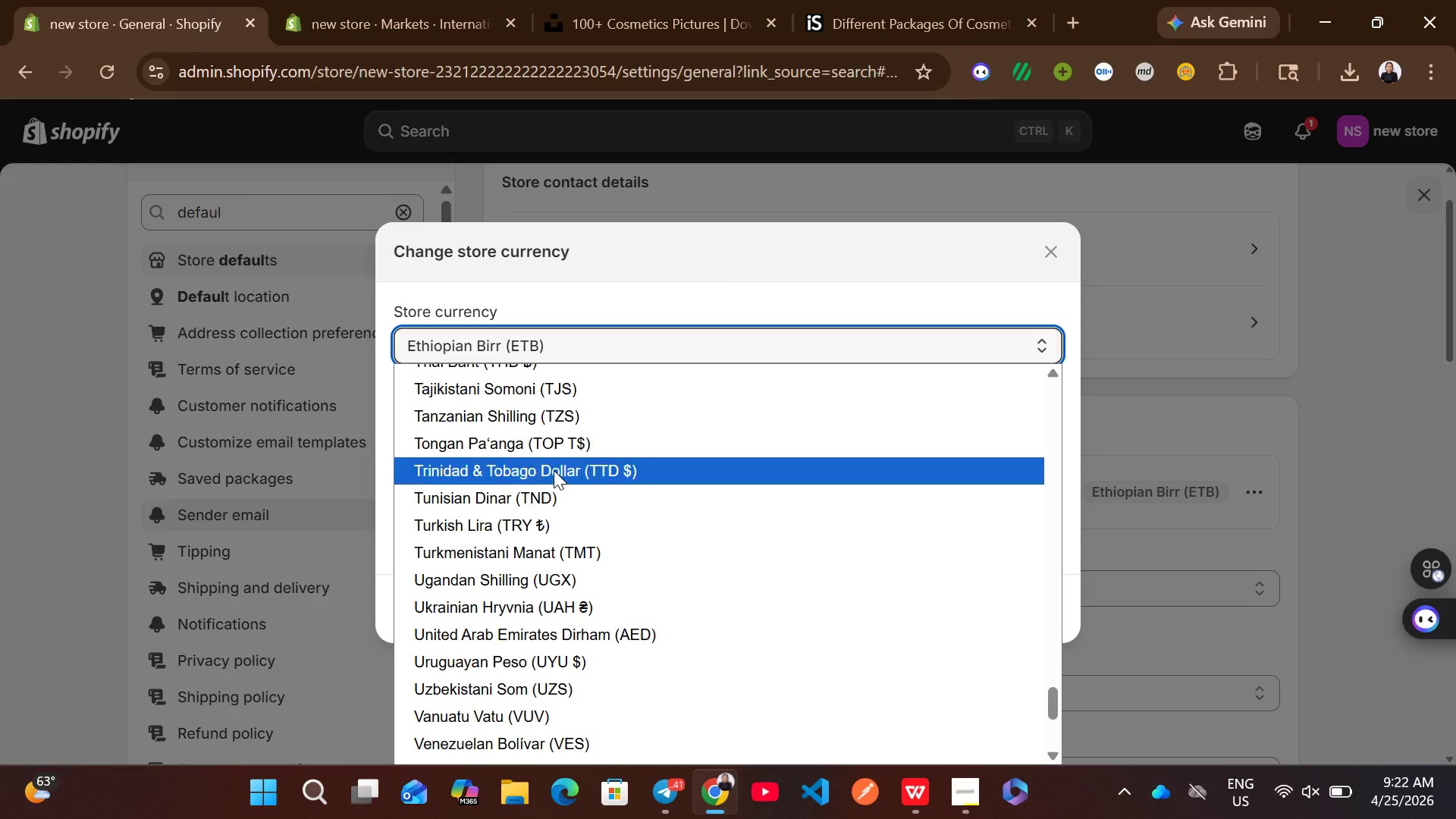 
left_click([542, 344])
 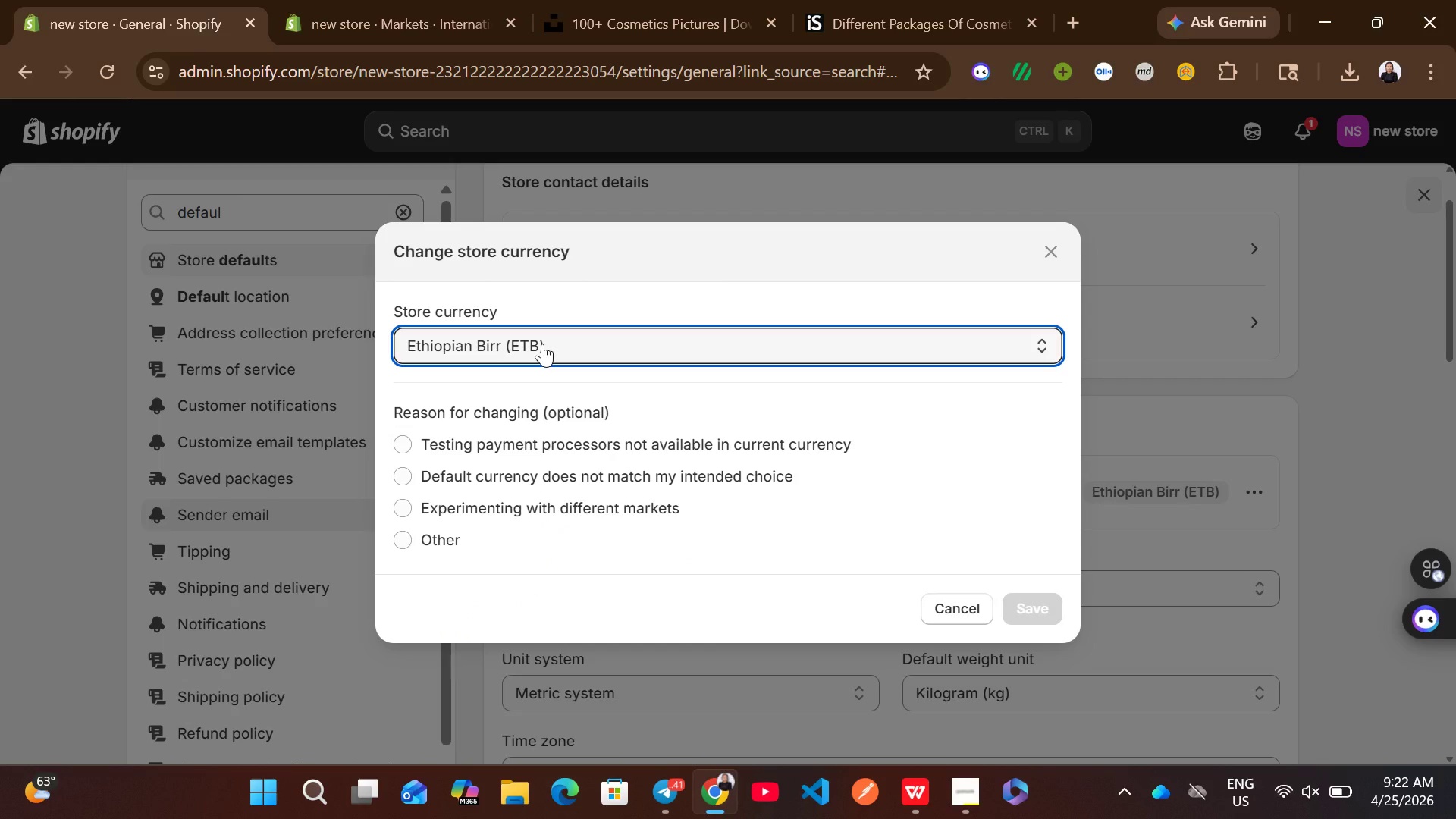 
left_click([542, 344])
 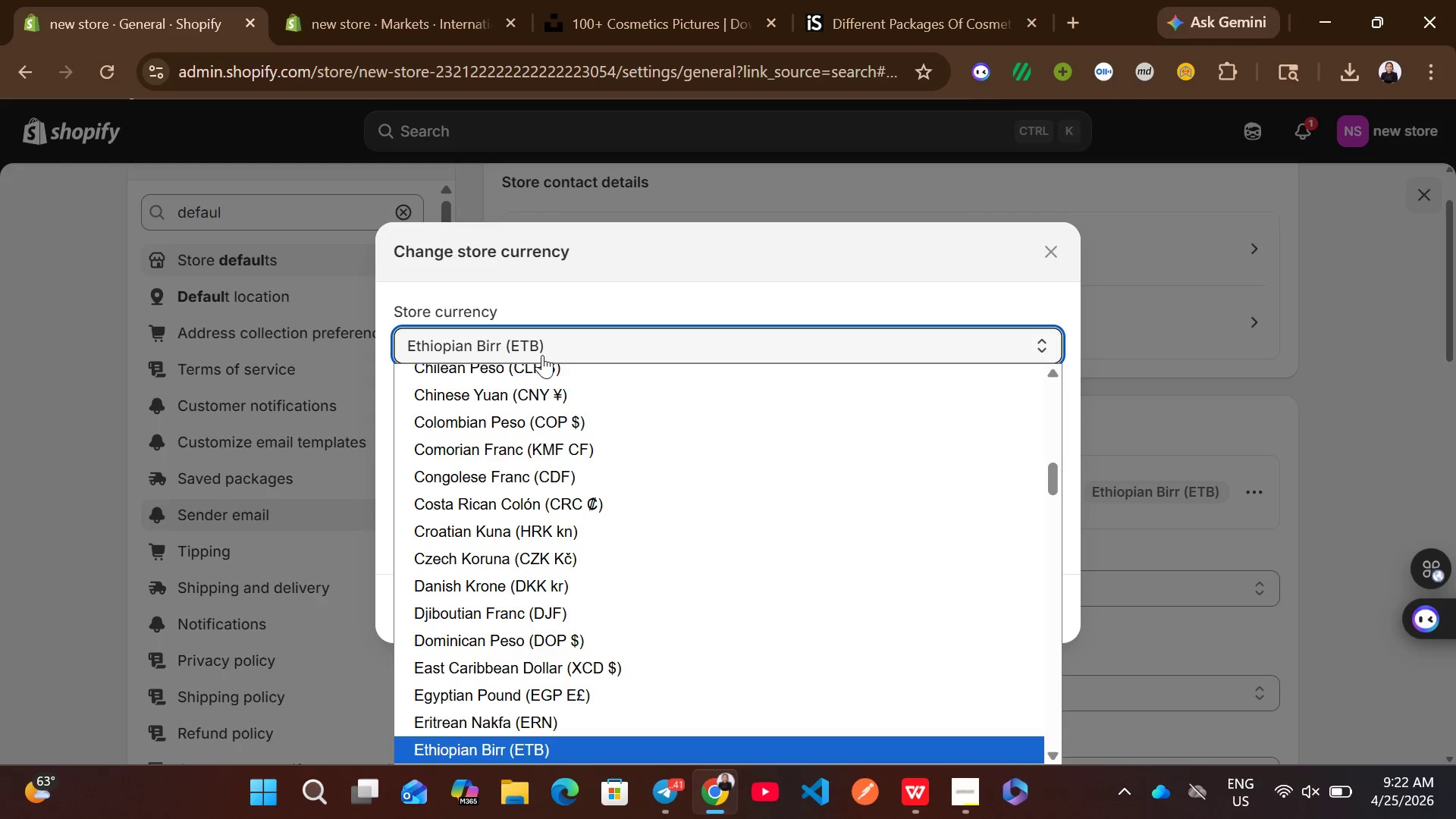 
mouse_move([524, 452])
 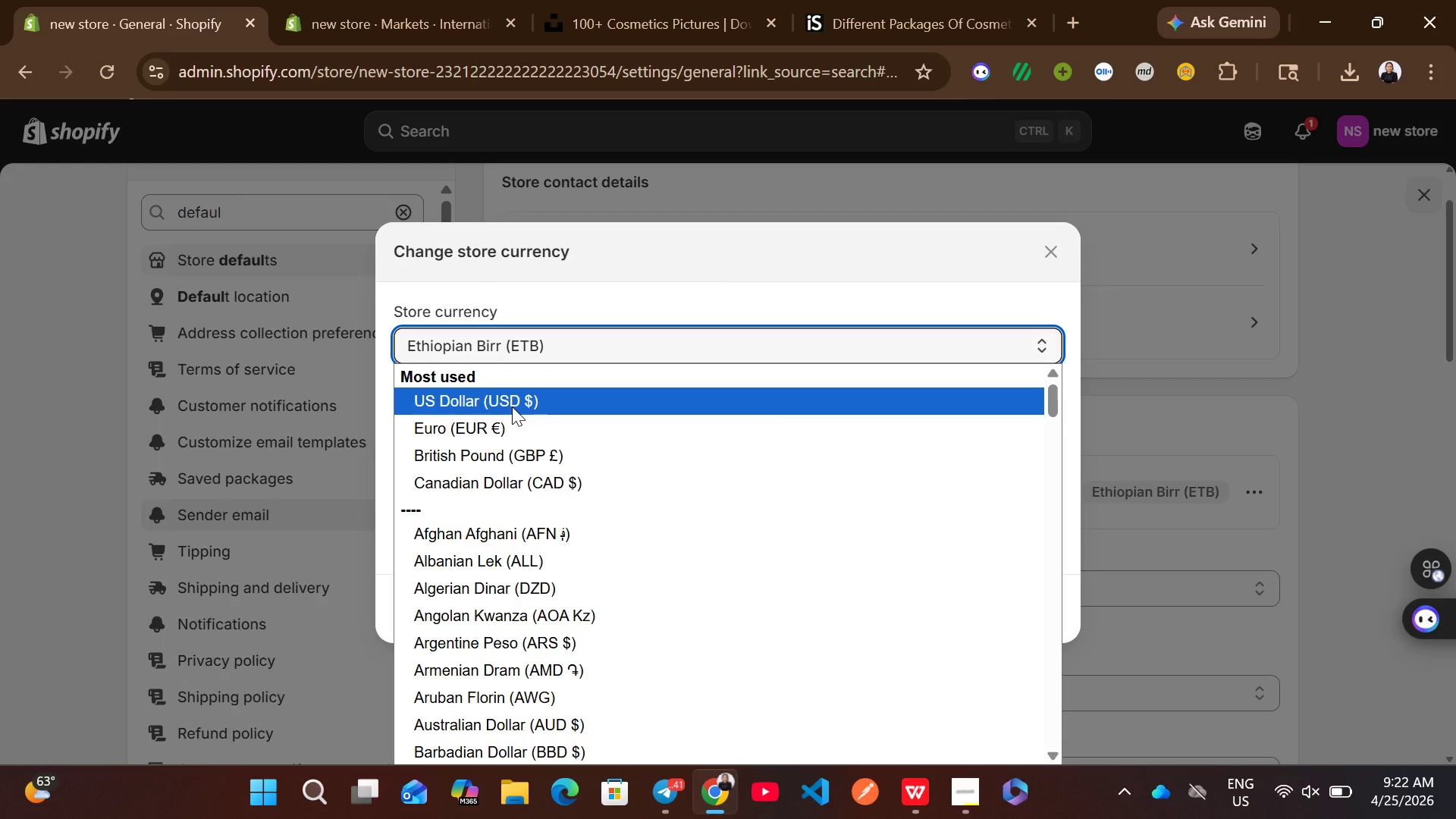 
left_click([512, 406])
 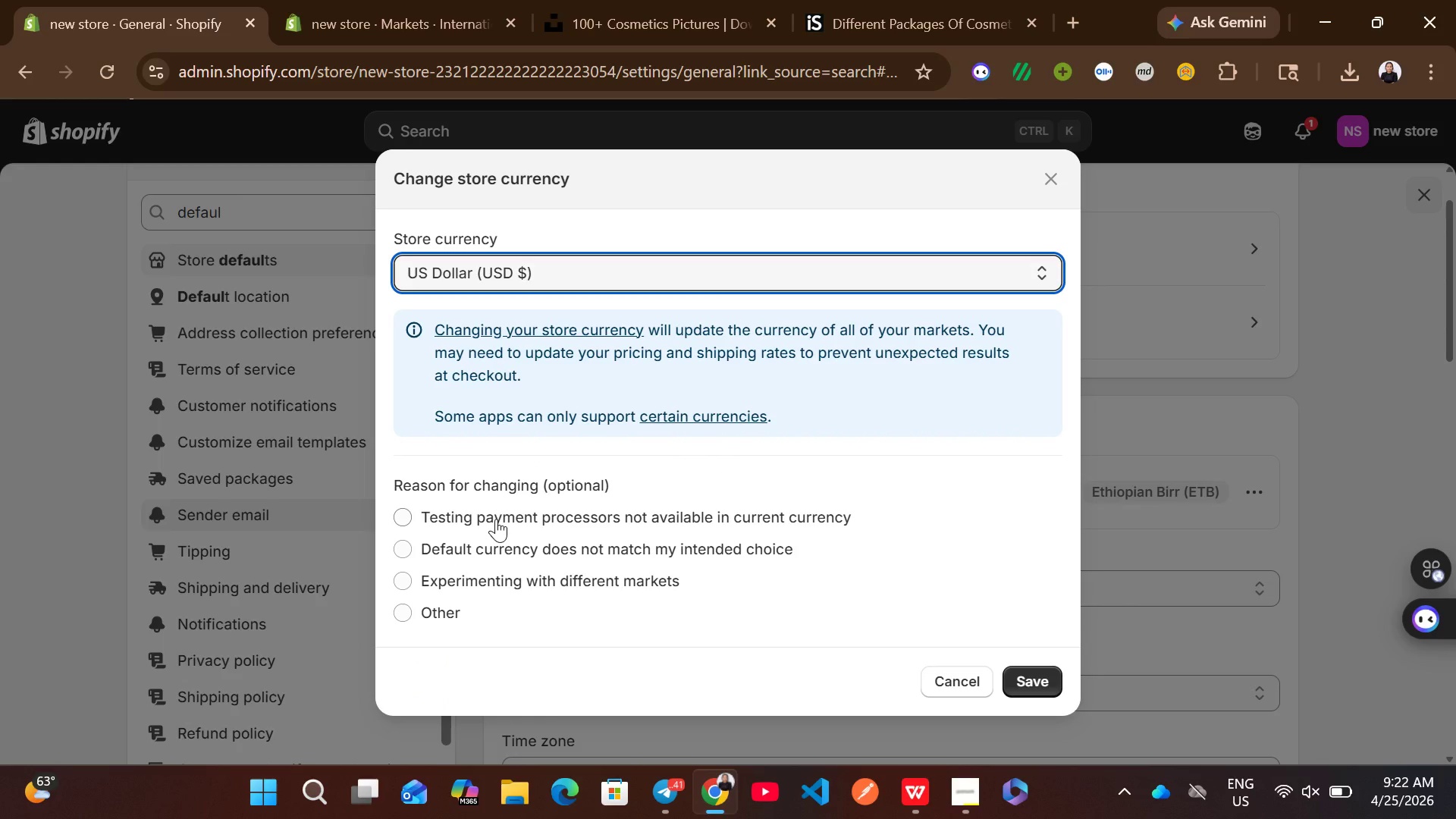 
wait(9.23)
 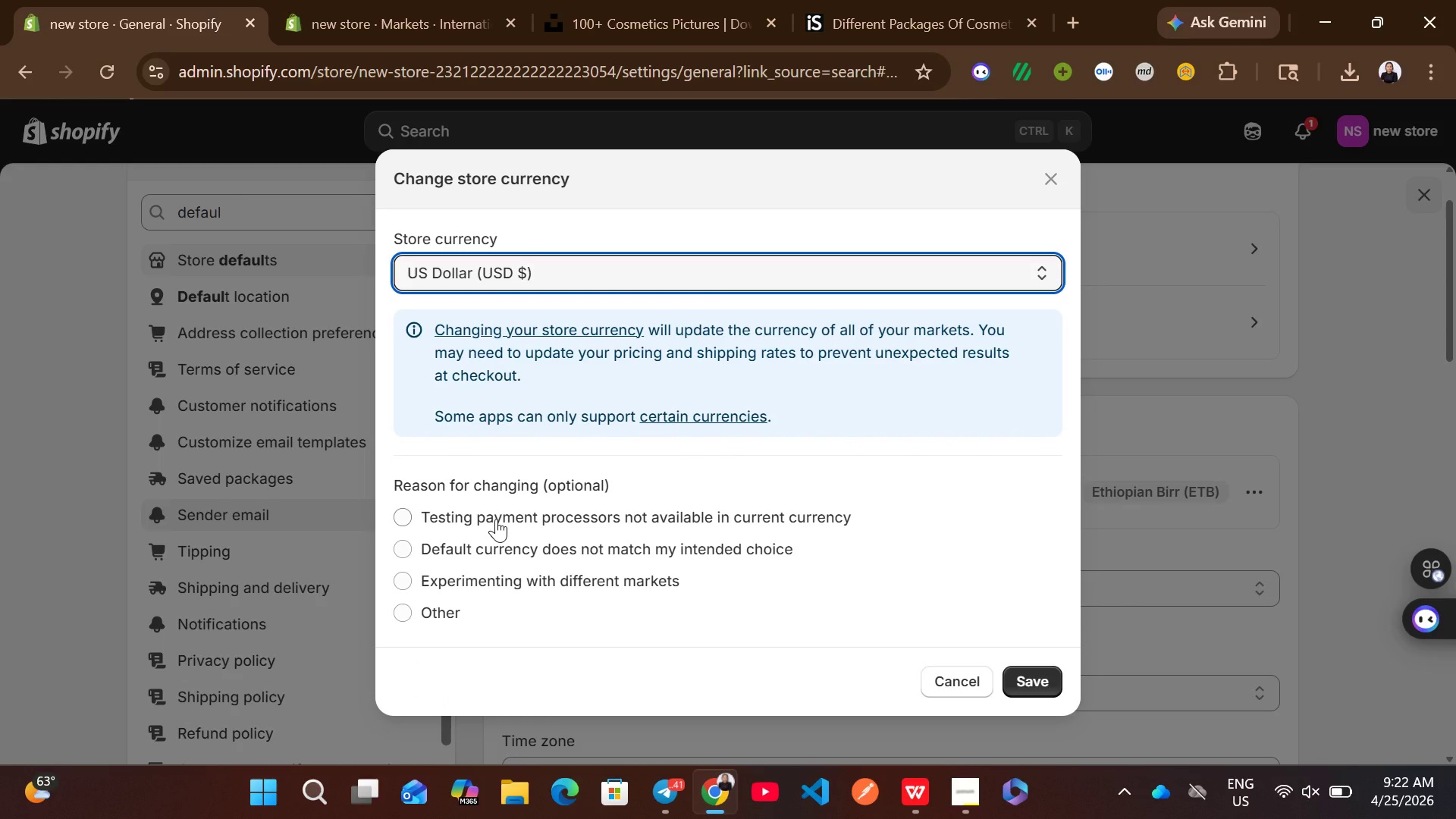 
left_click([1030, 672])
 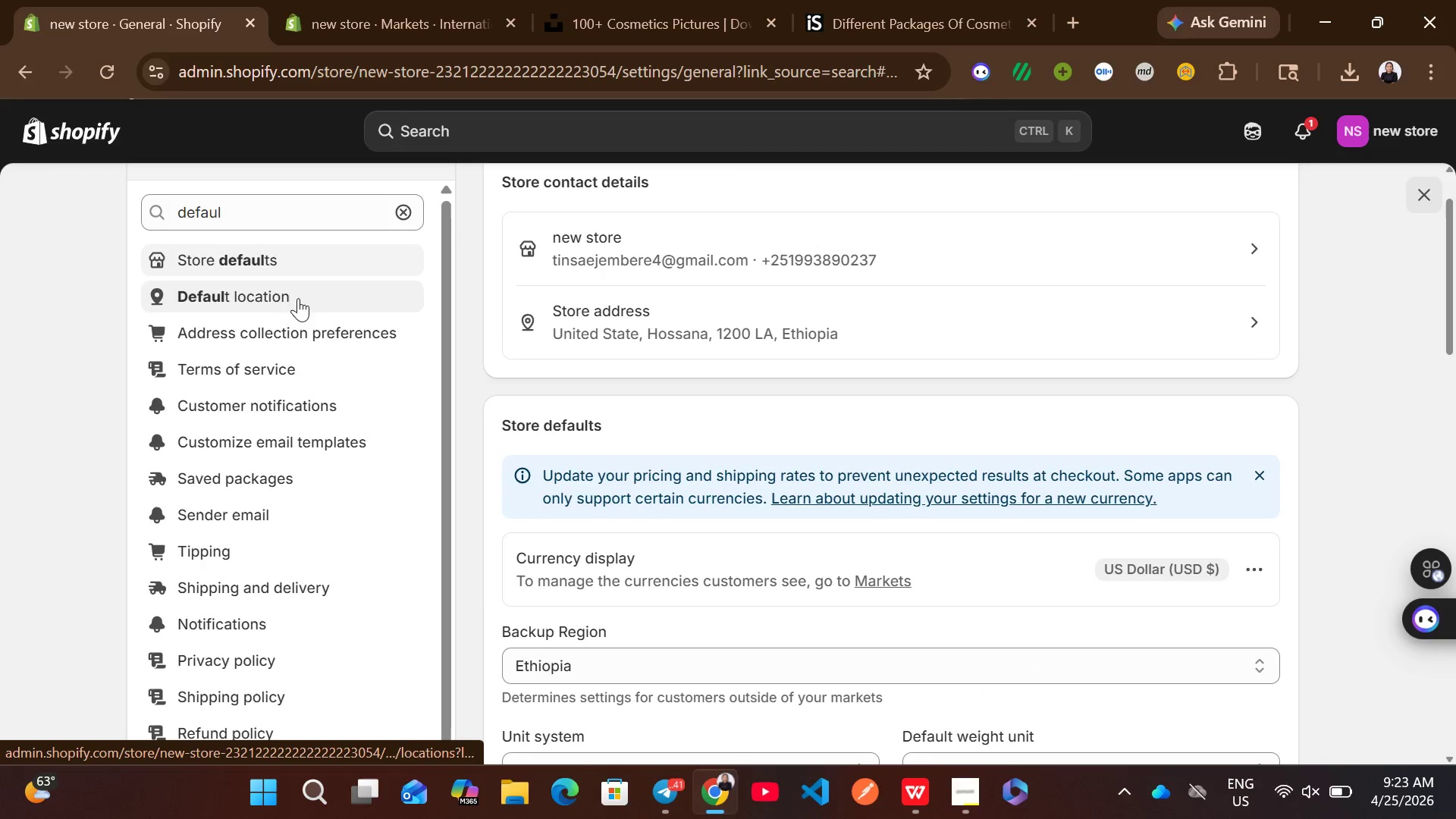 
wait(7.08)
 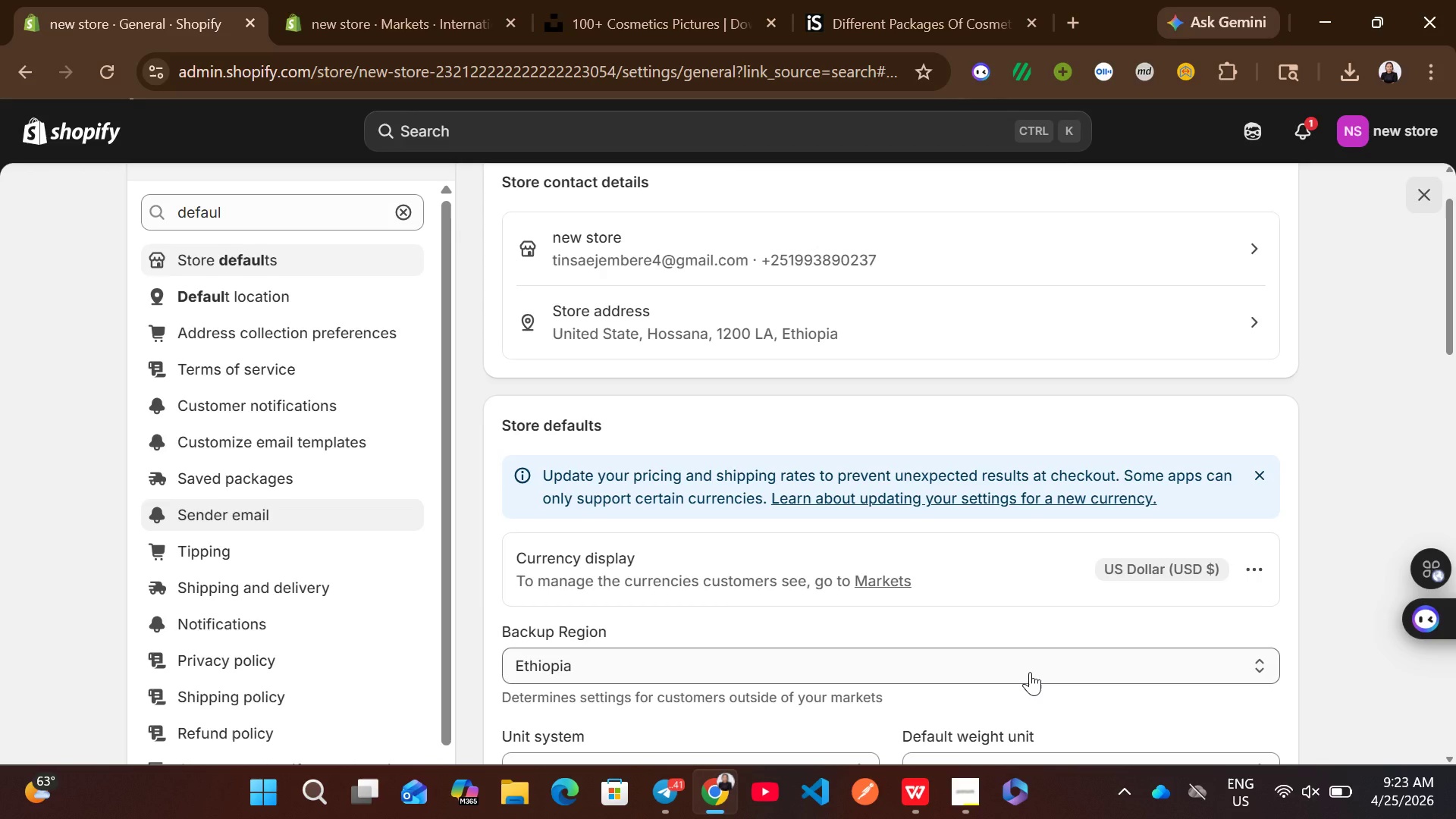 
left_click([71, 145])
 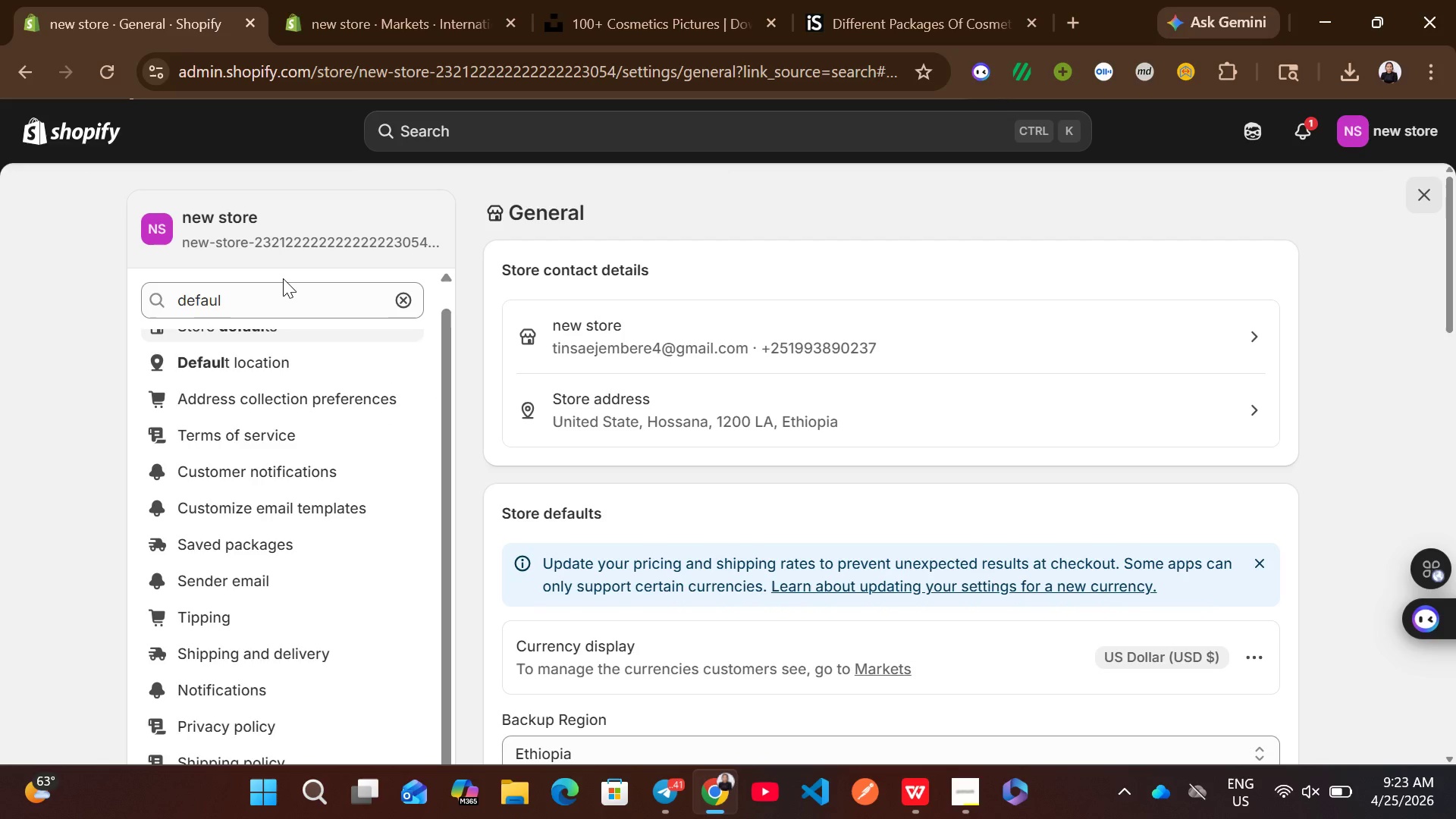 
wait(6.94)
 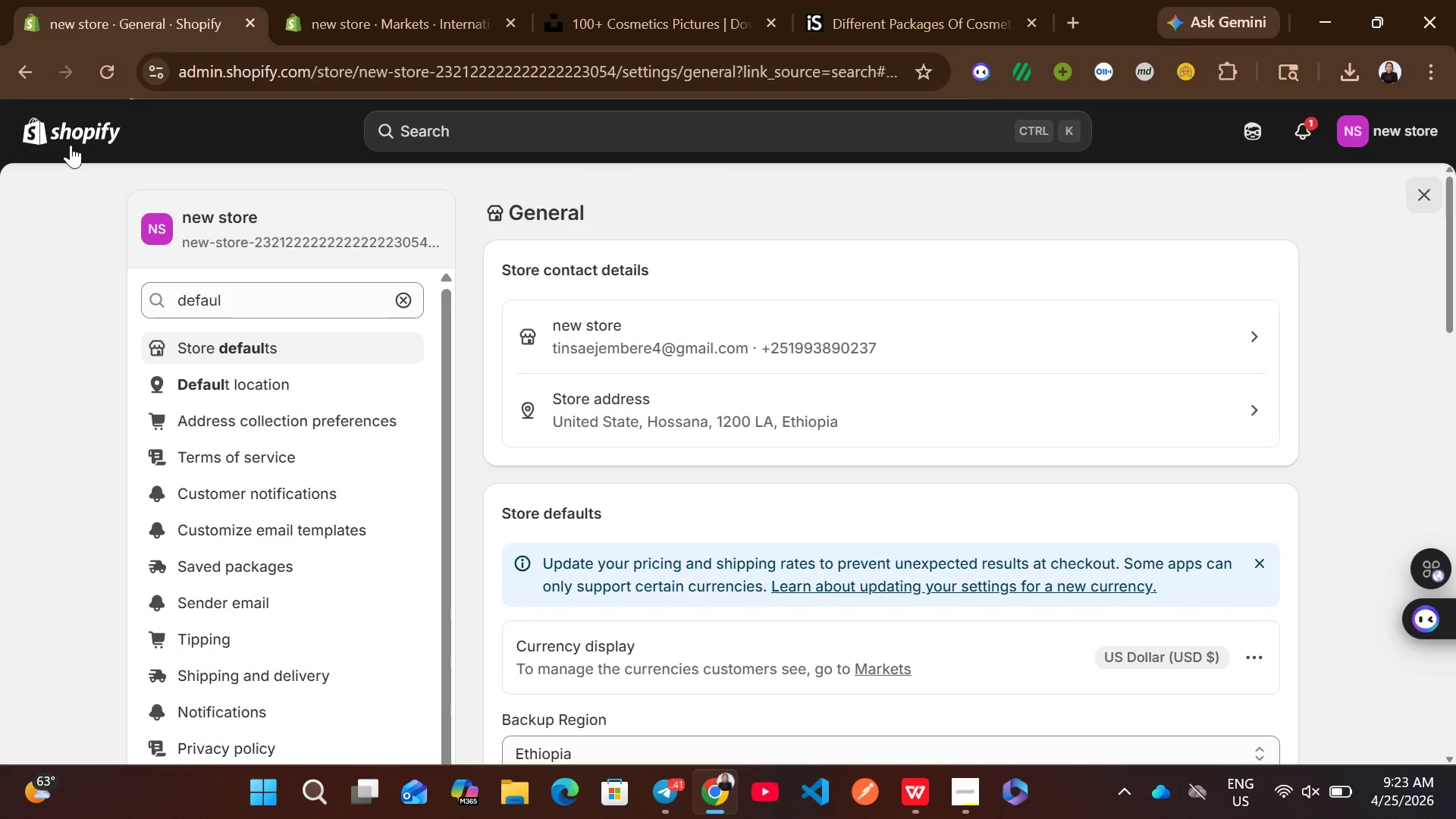 
left_click([38, 134])
 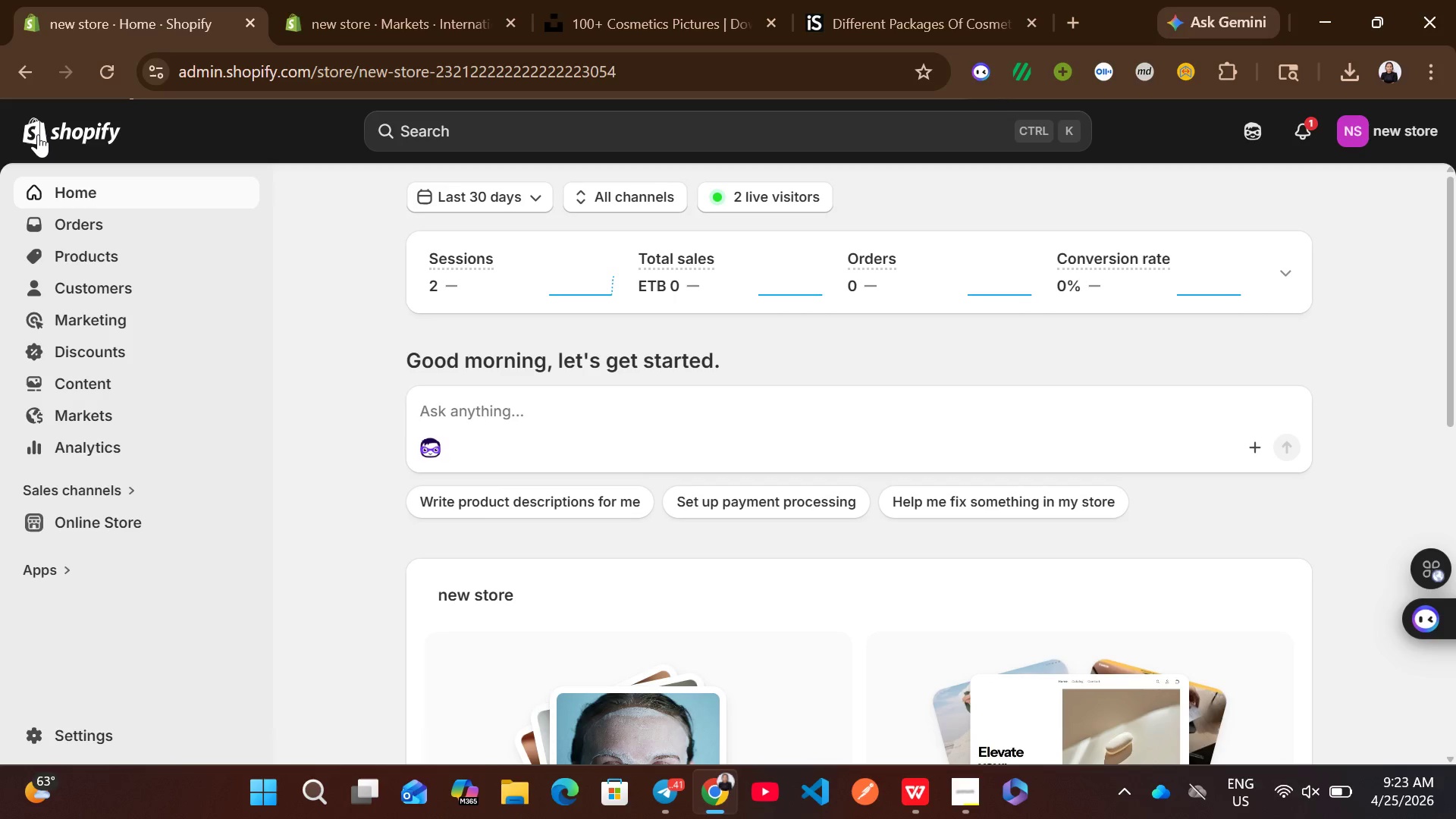 
wait(16.66)
 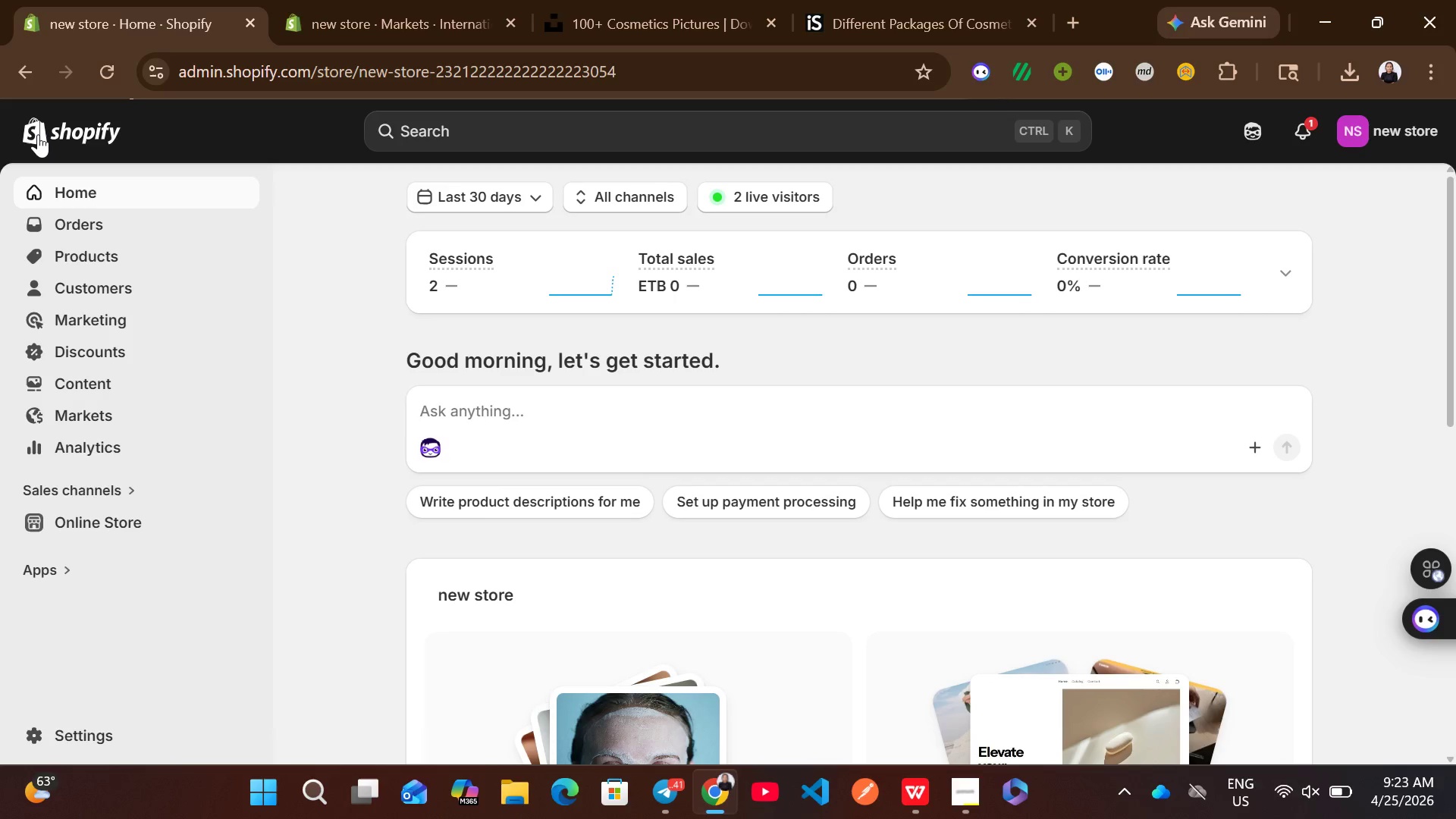 
left_click([111, 522])
 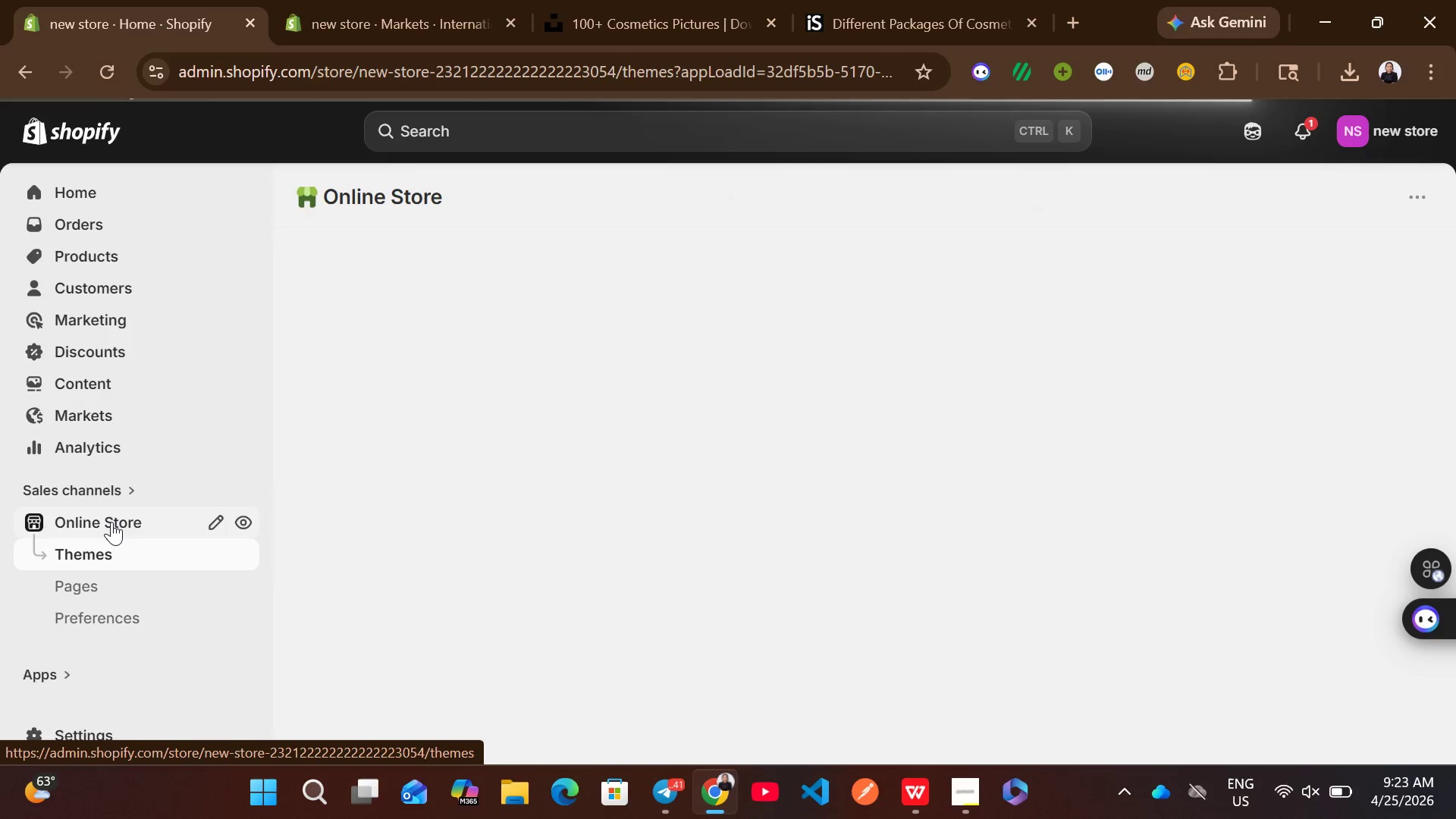 
wait(8.8)
 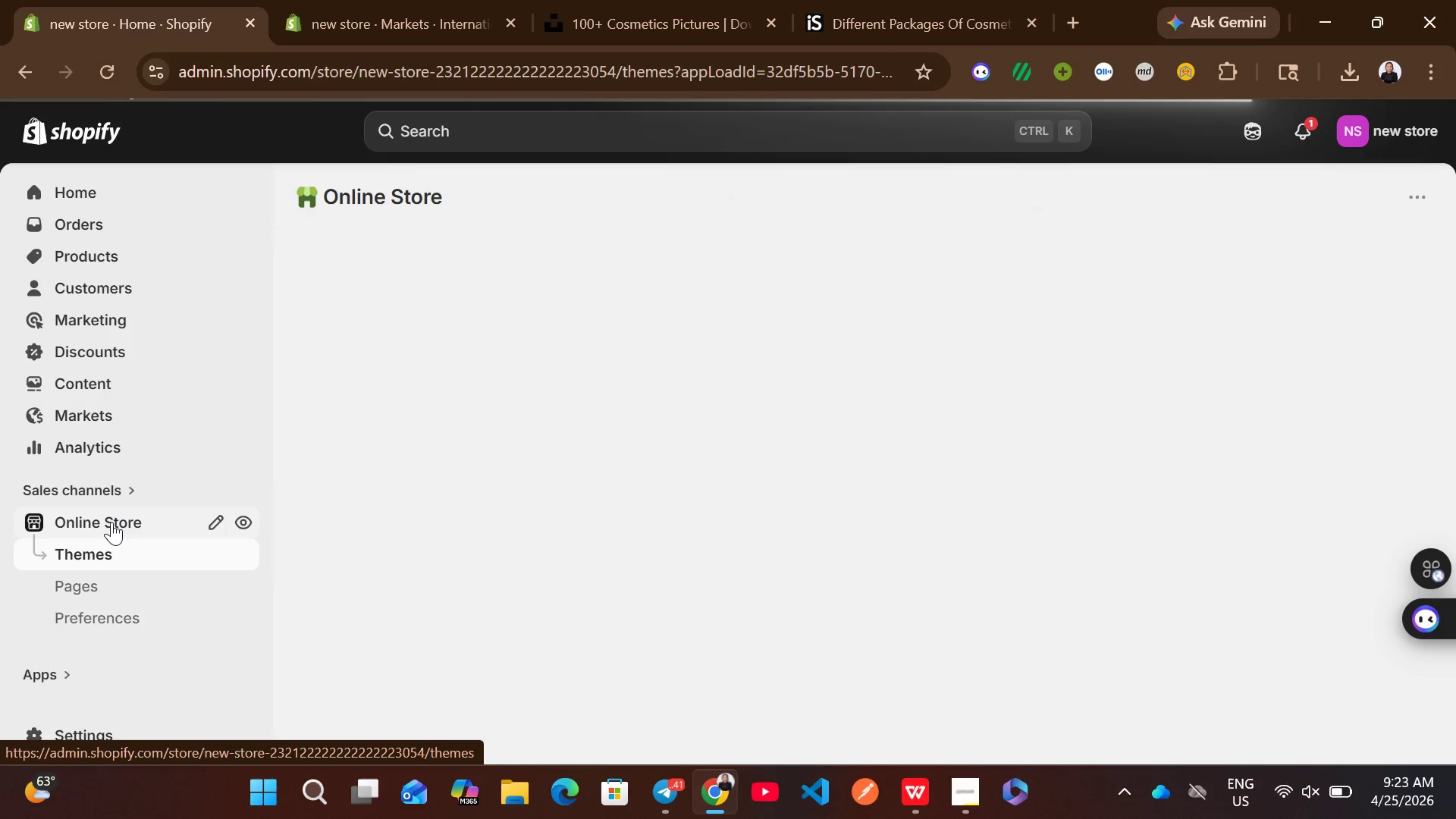 
left_click([1194, 256])
 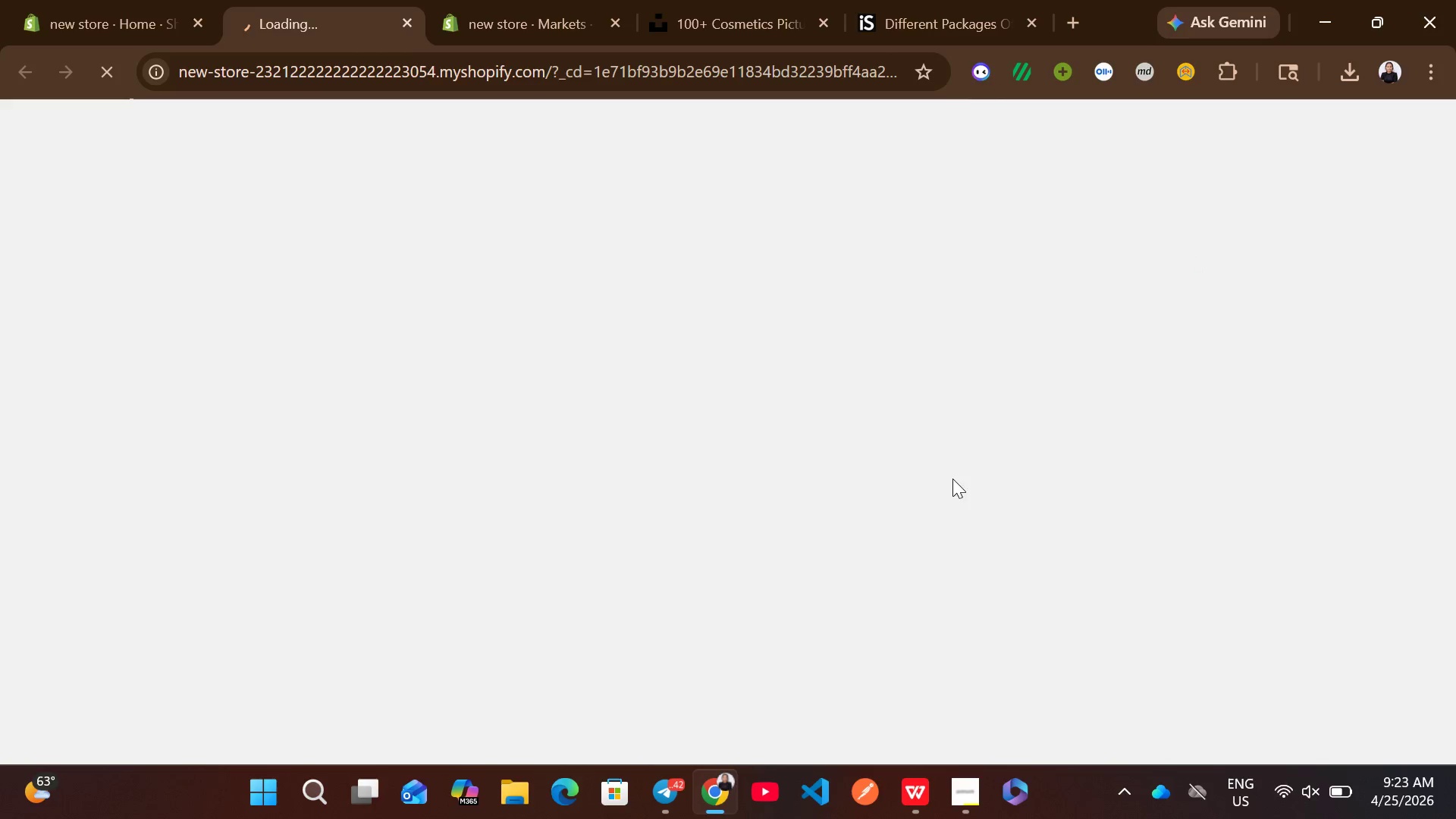 
left_click([960, 785])